 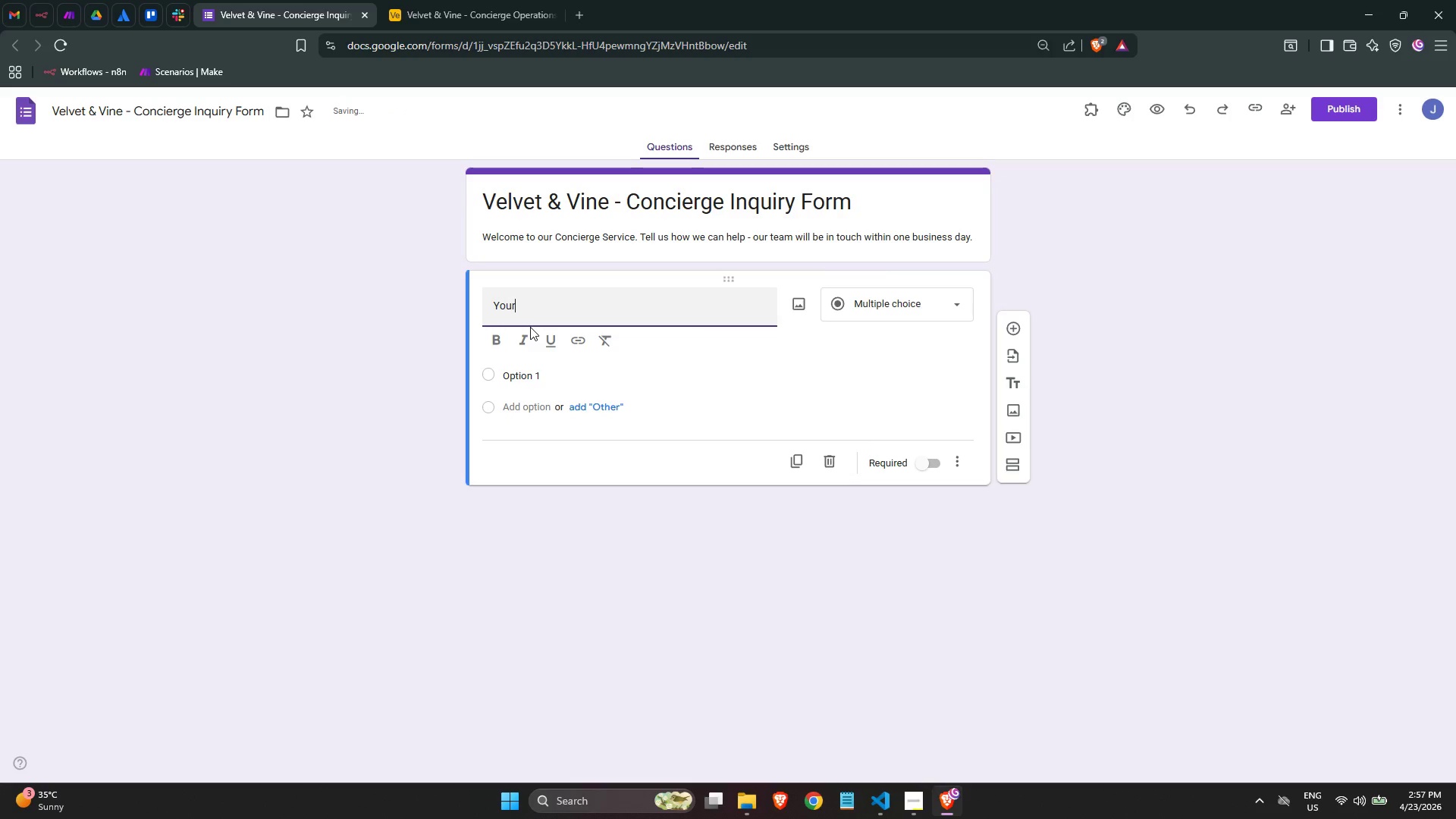 
hold_key(key=ShiftLeft, duration=0.31)
 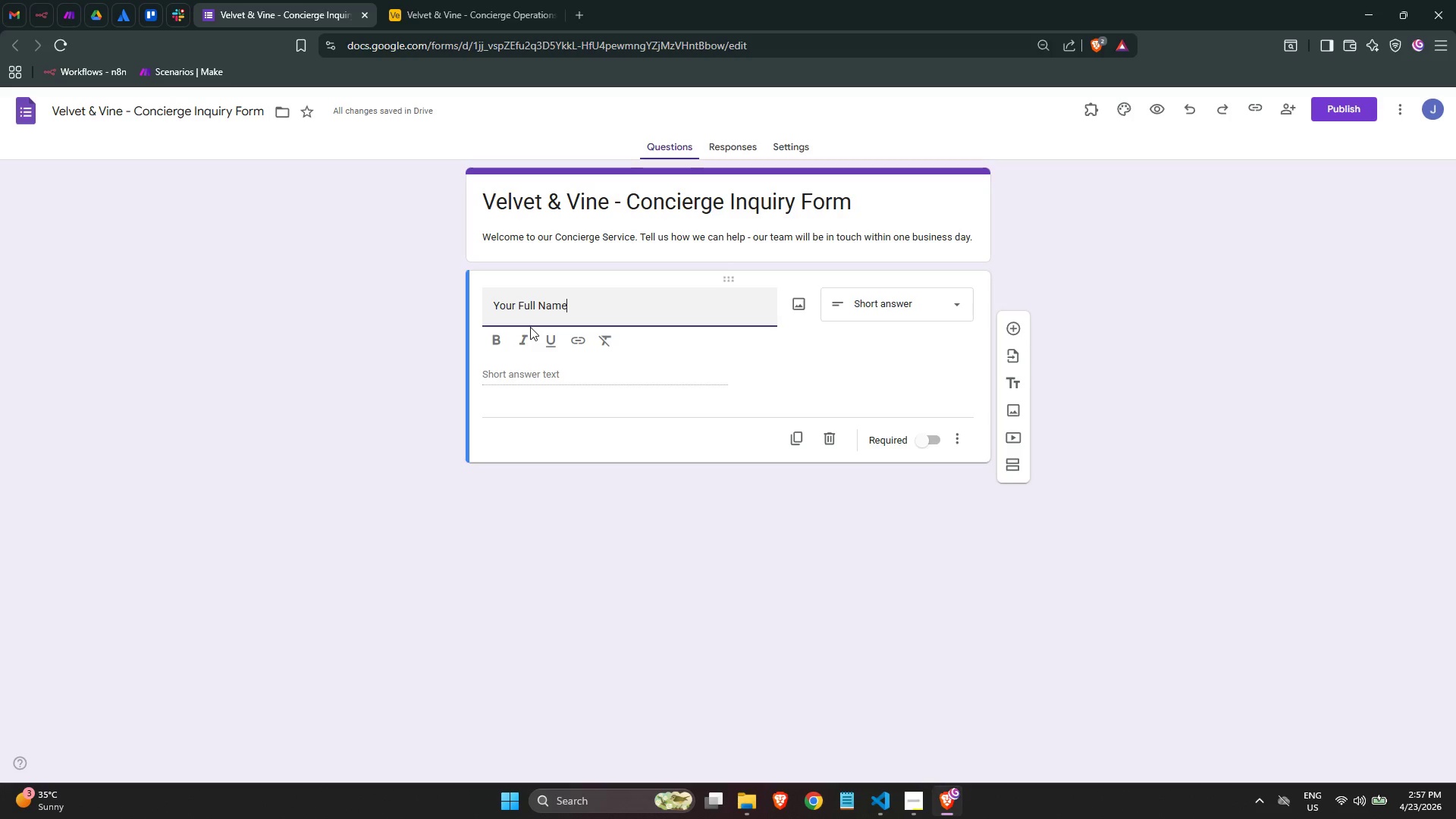 
key(Control+ControlLeft)
 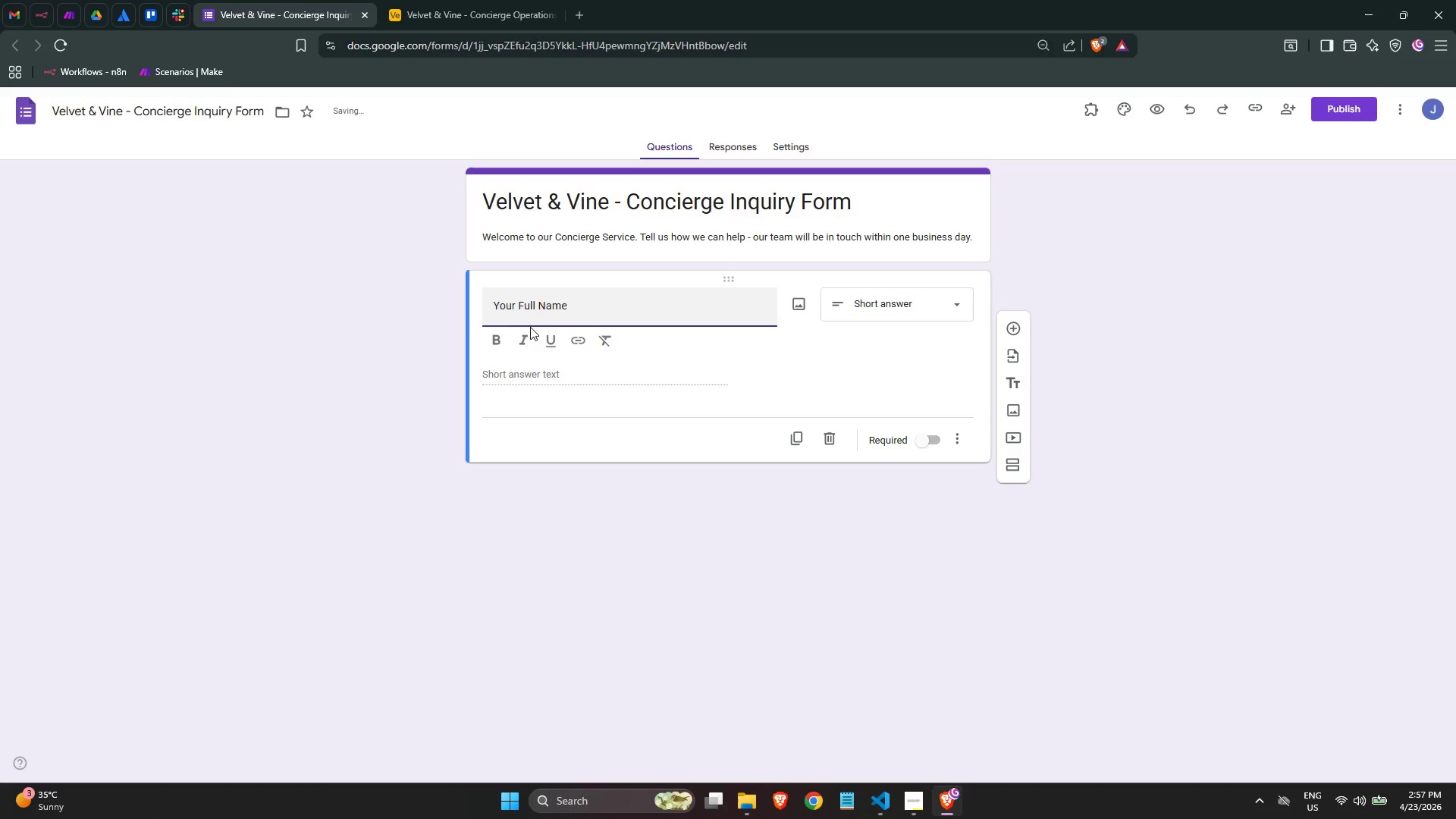 
key(Control+A)
 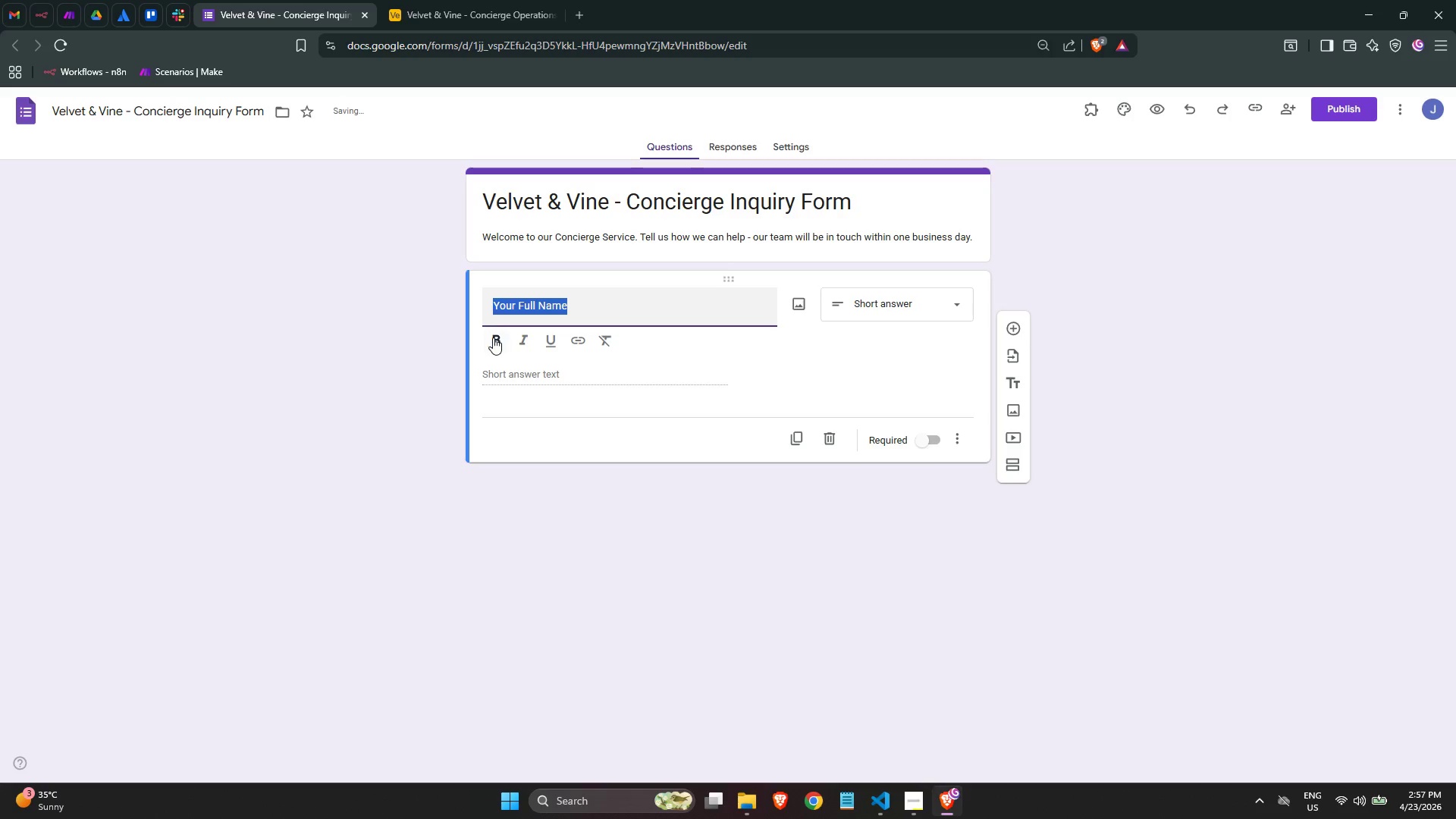 
left_click([493, 338])
 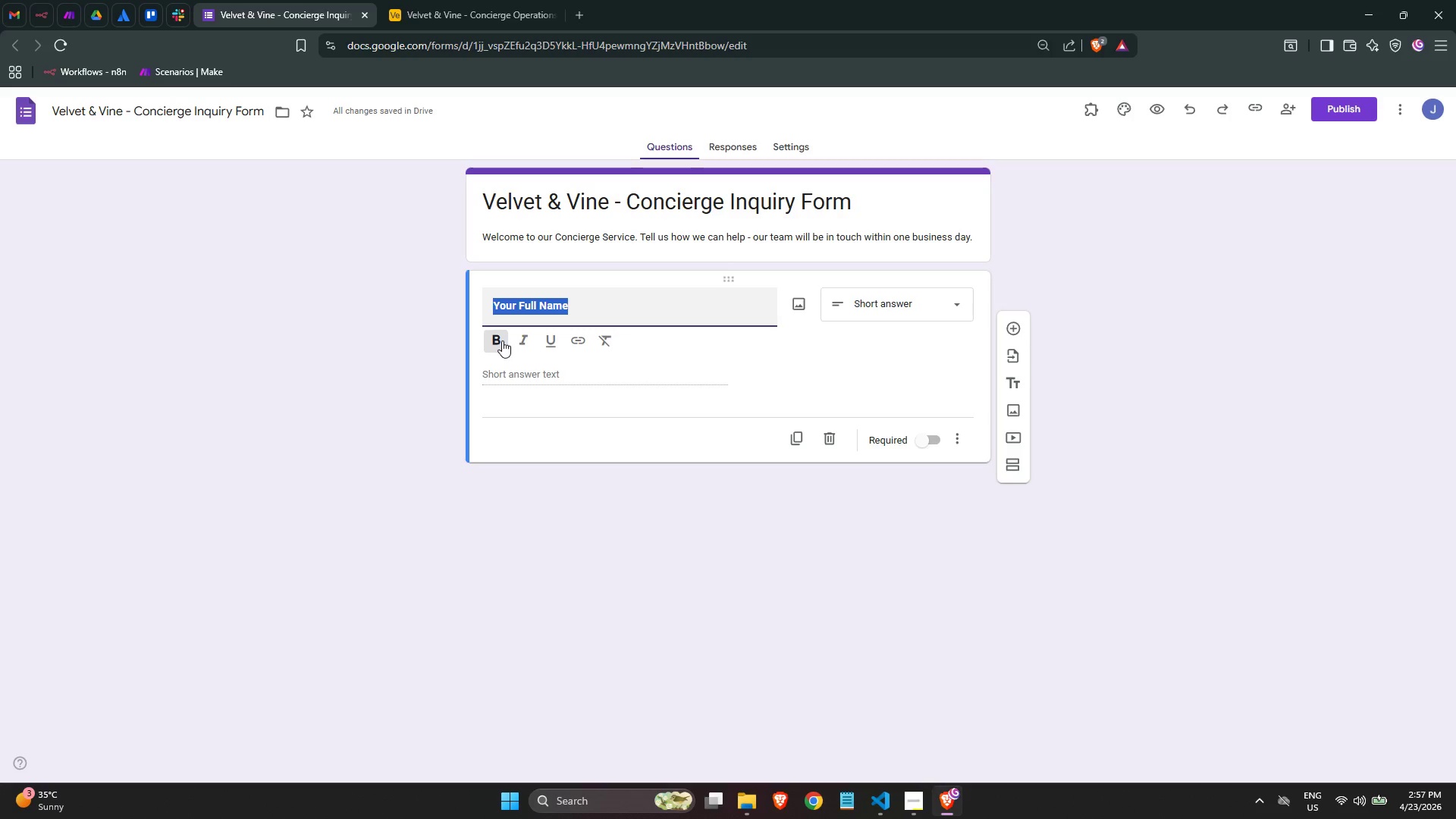 
wait(5.36)
 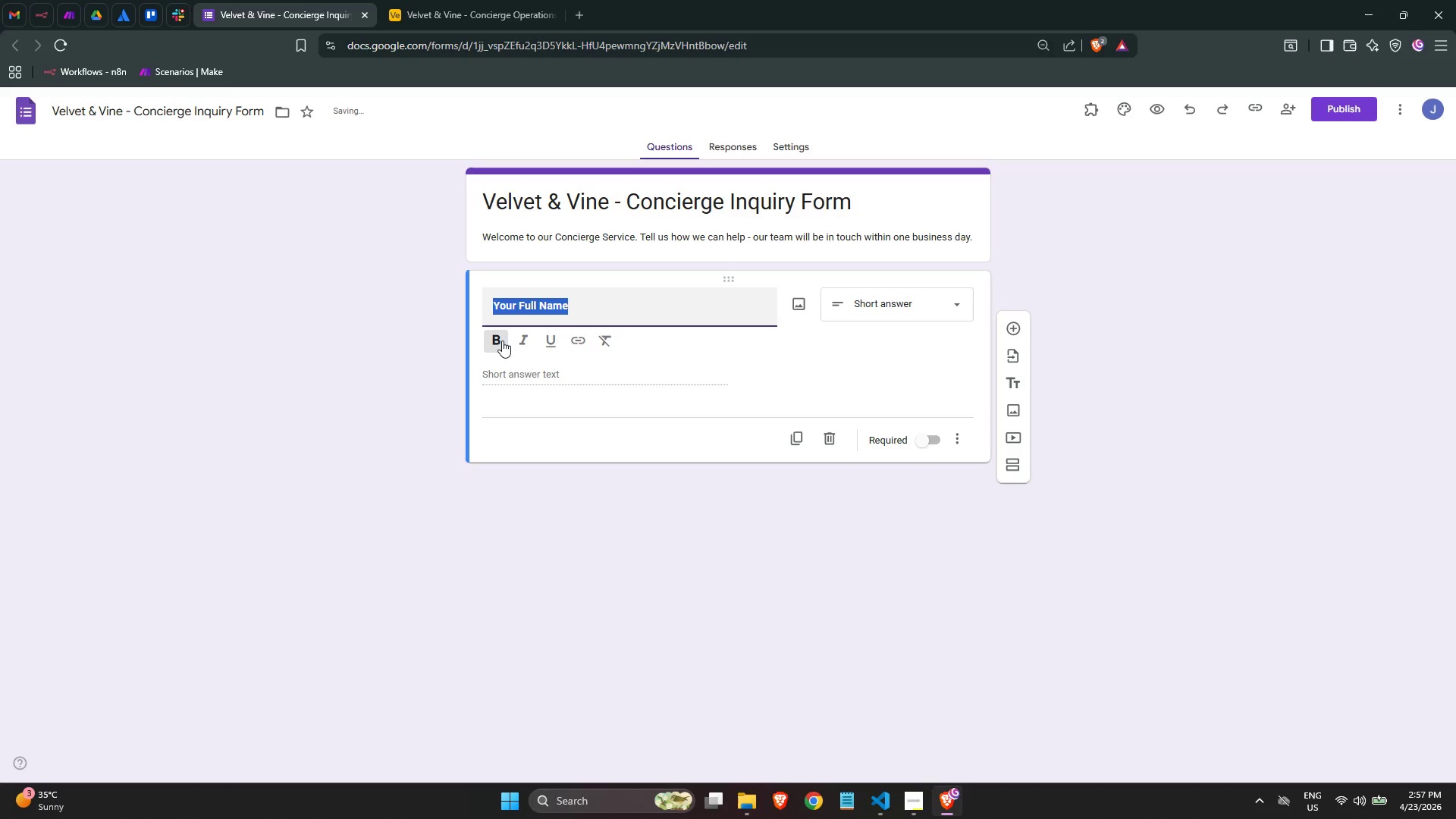 
key(ArrowRight)
 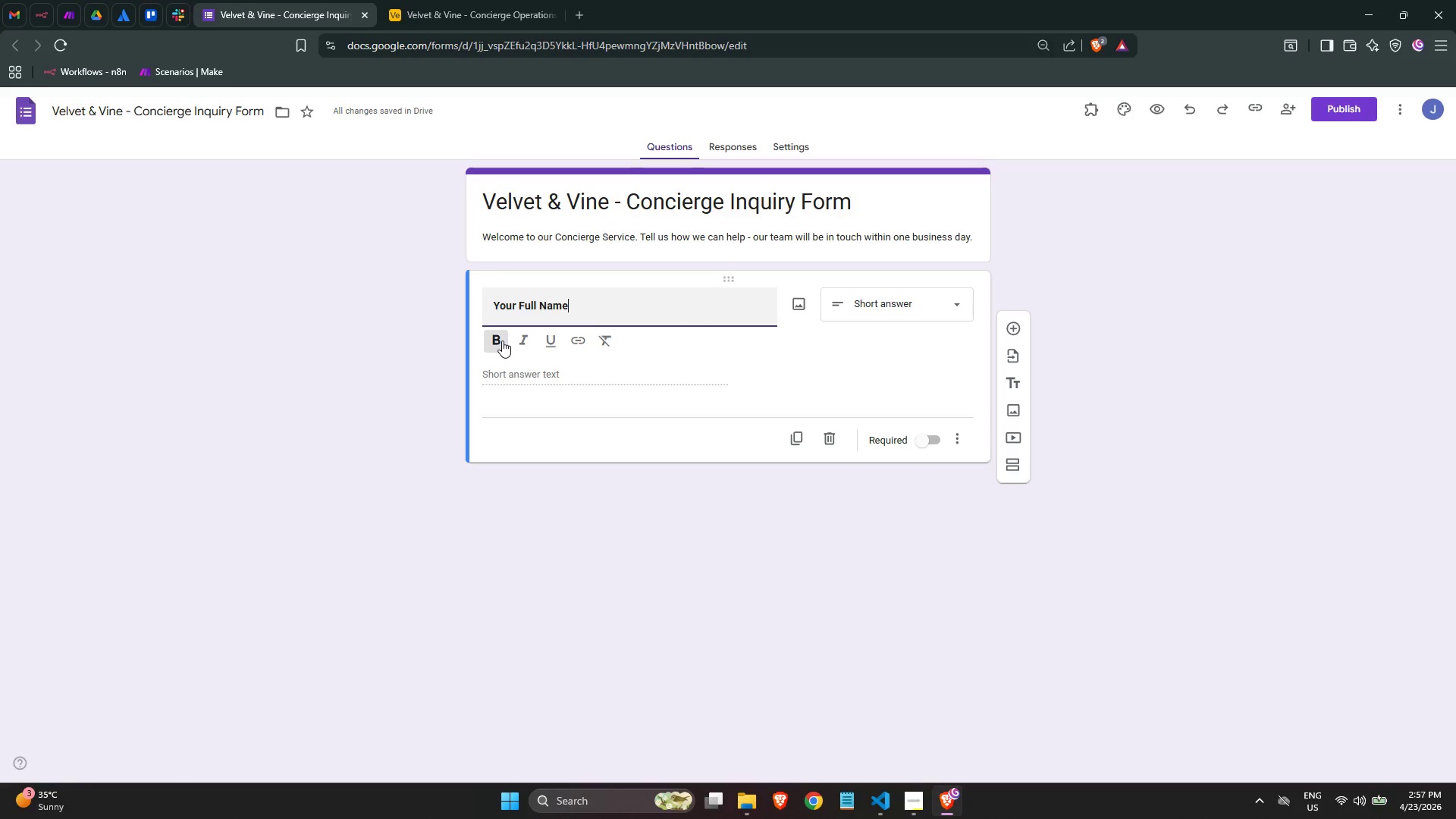 
key(ArrowRight)
 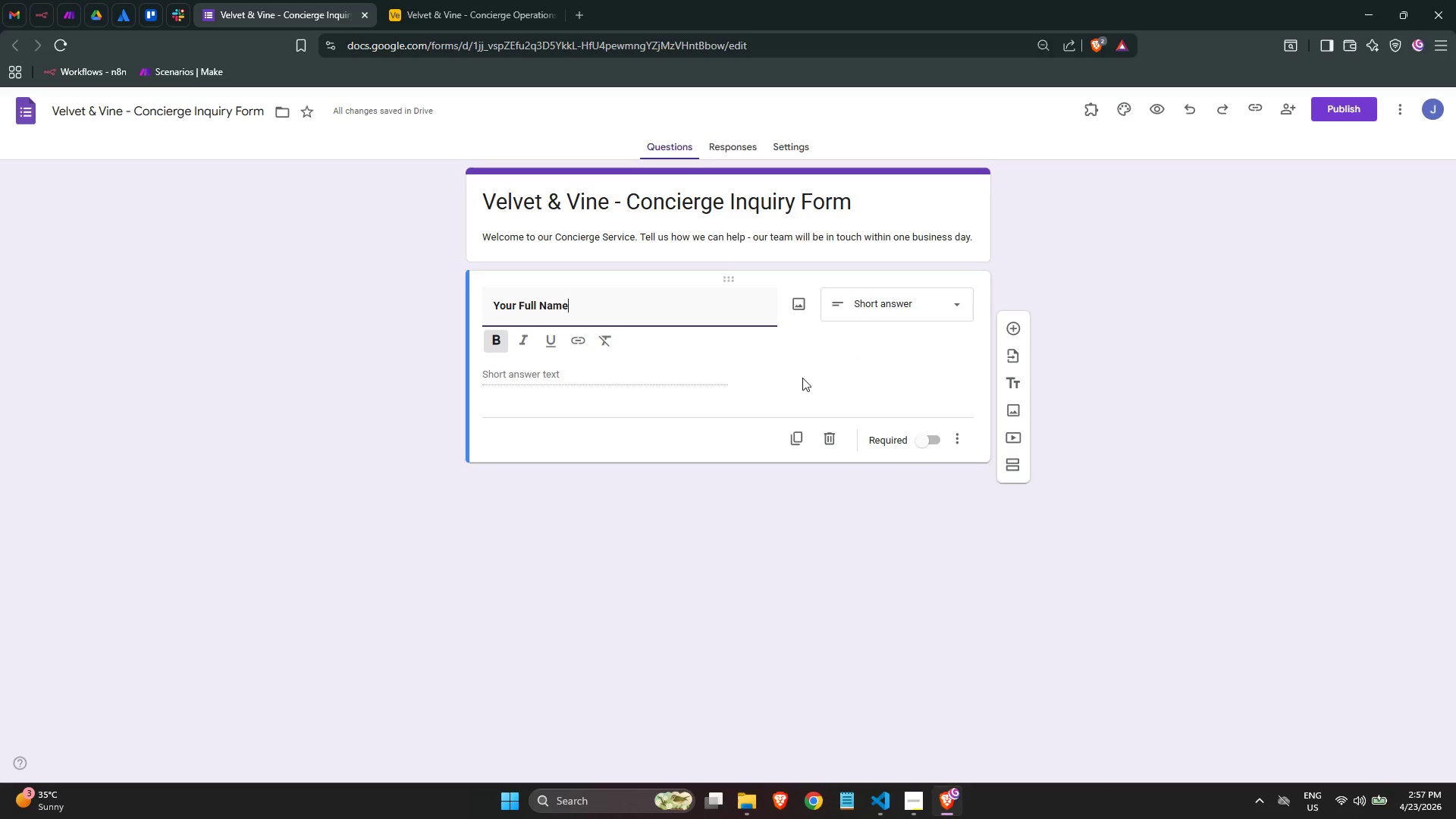 
left_click([930, 439])
 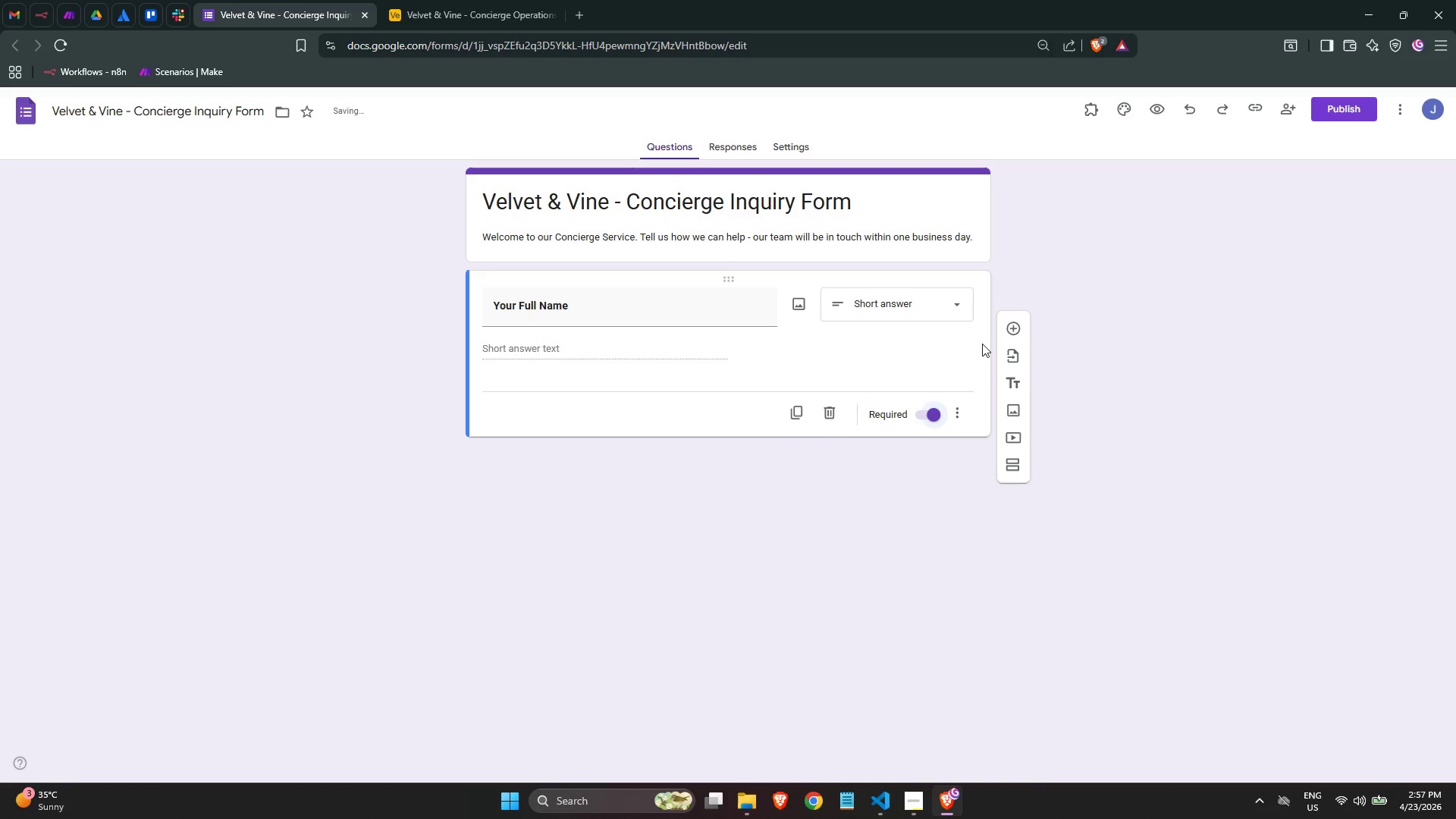 
mouse_move([1012, 338])
 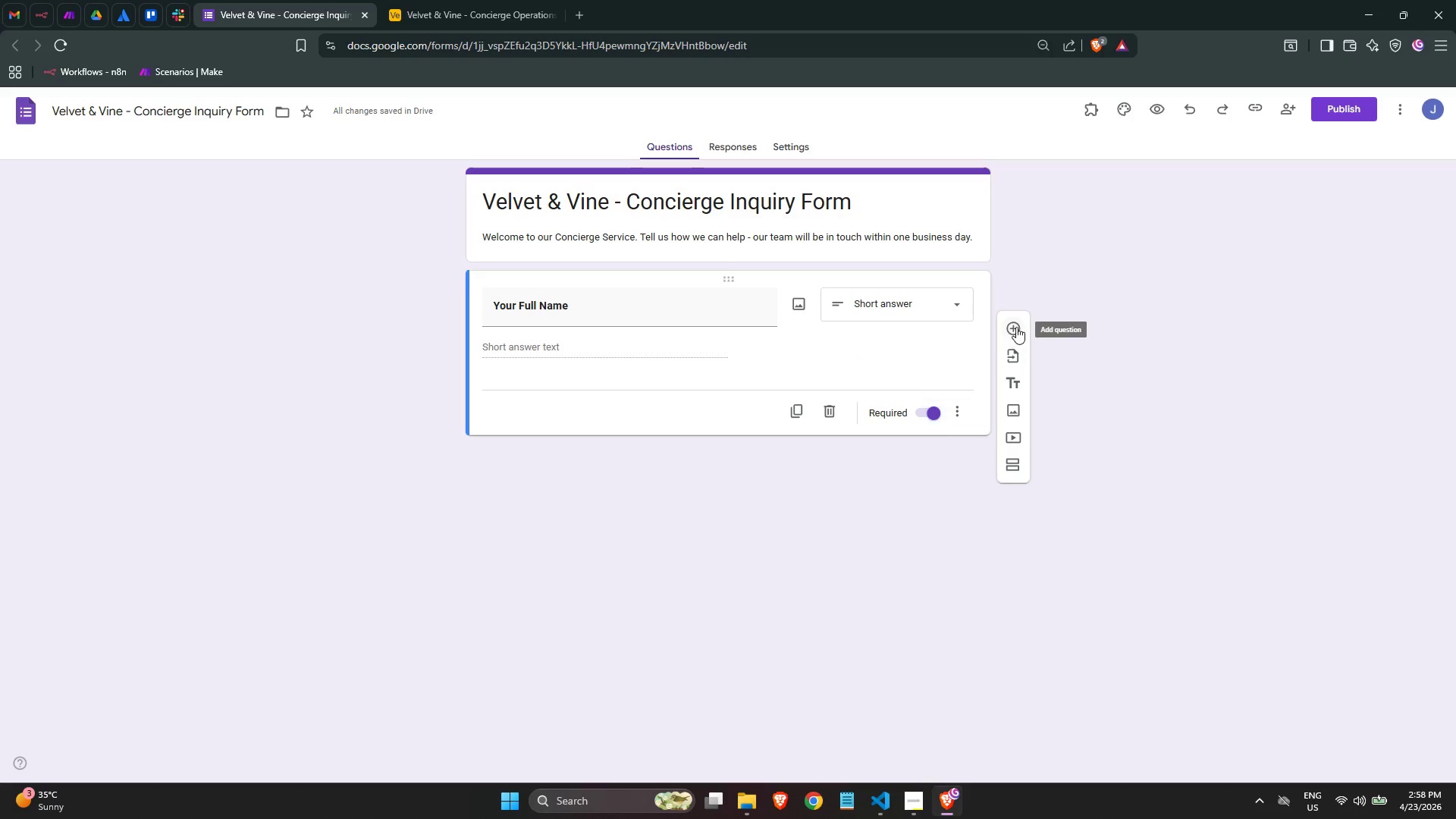 
left_click([1016, 327])
 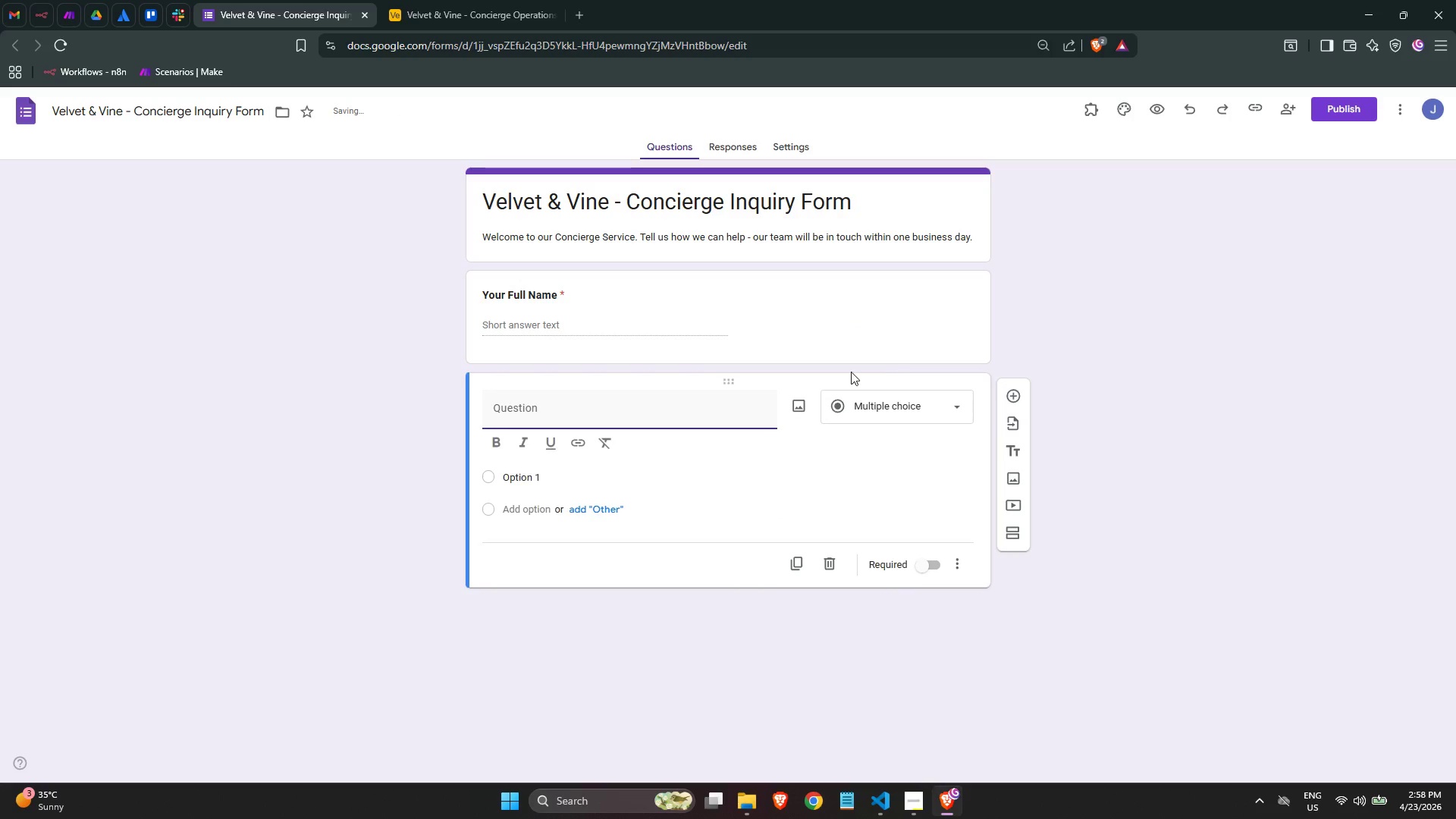 
type(Your Email E)
key(Backspace)
type(Address)
 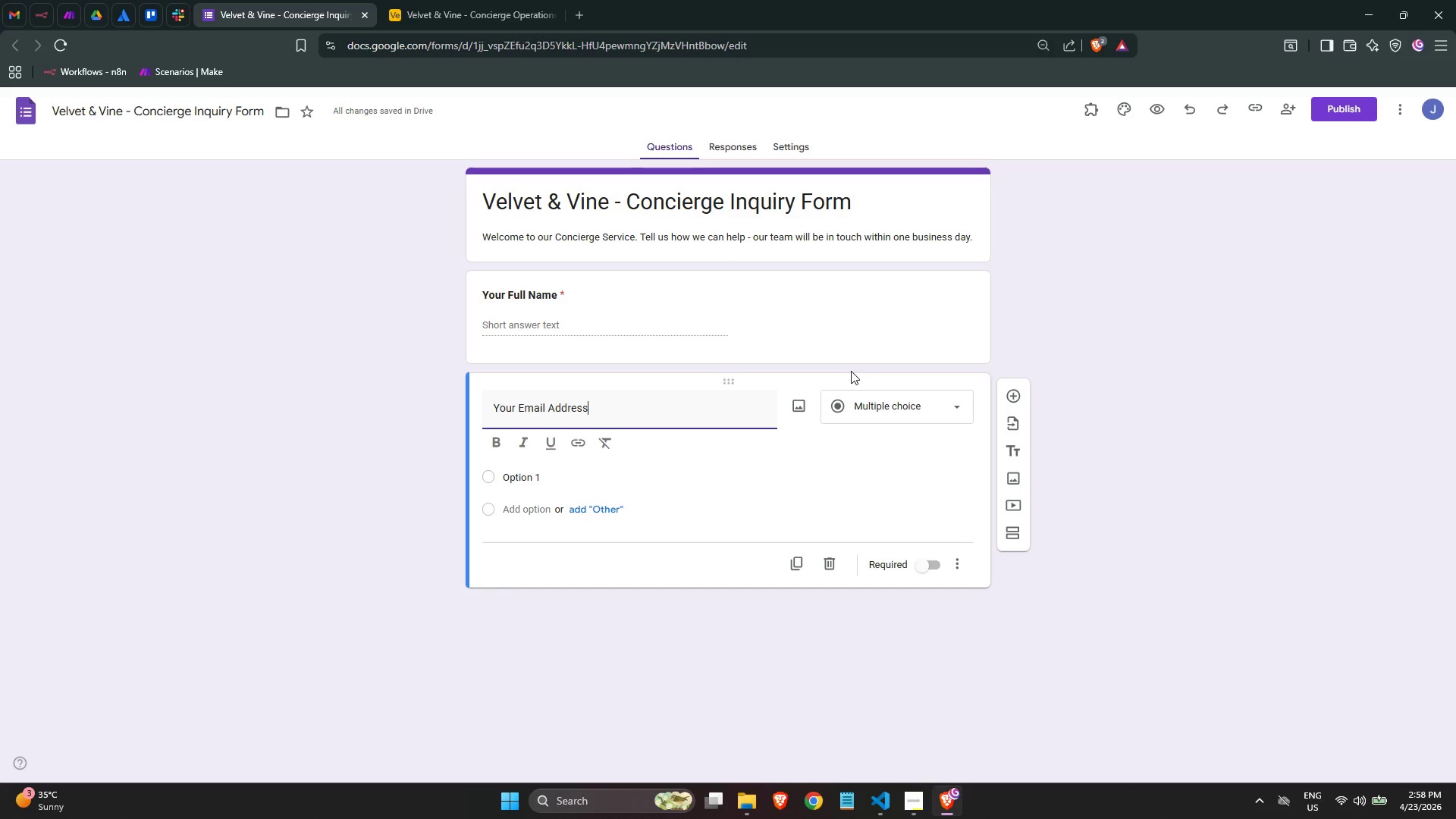 
key(Control+ControlLeft)
 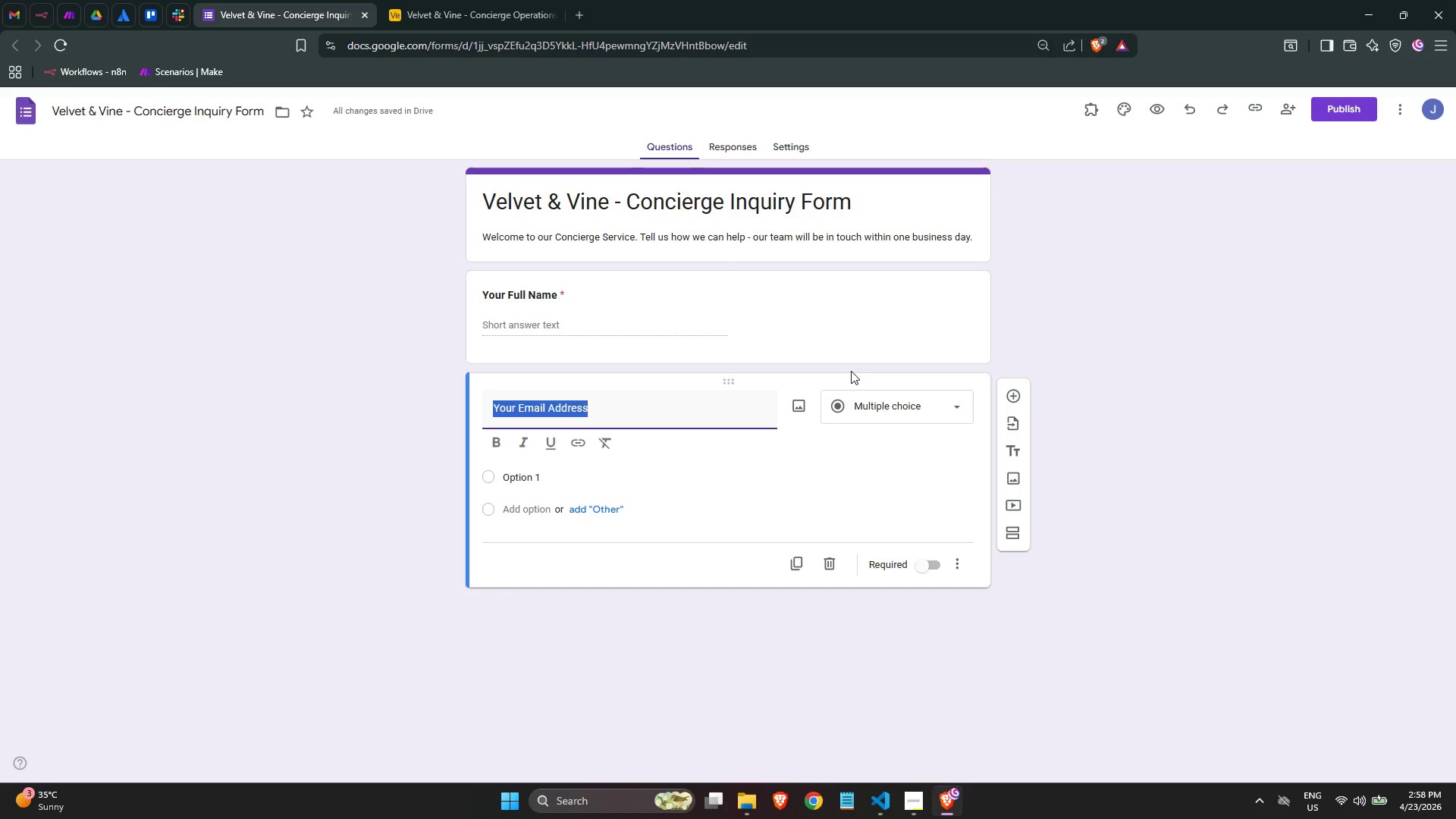 
key(Control+A)
 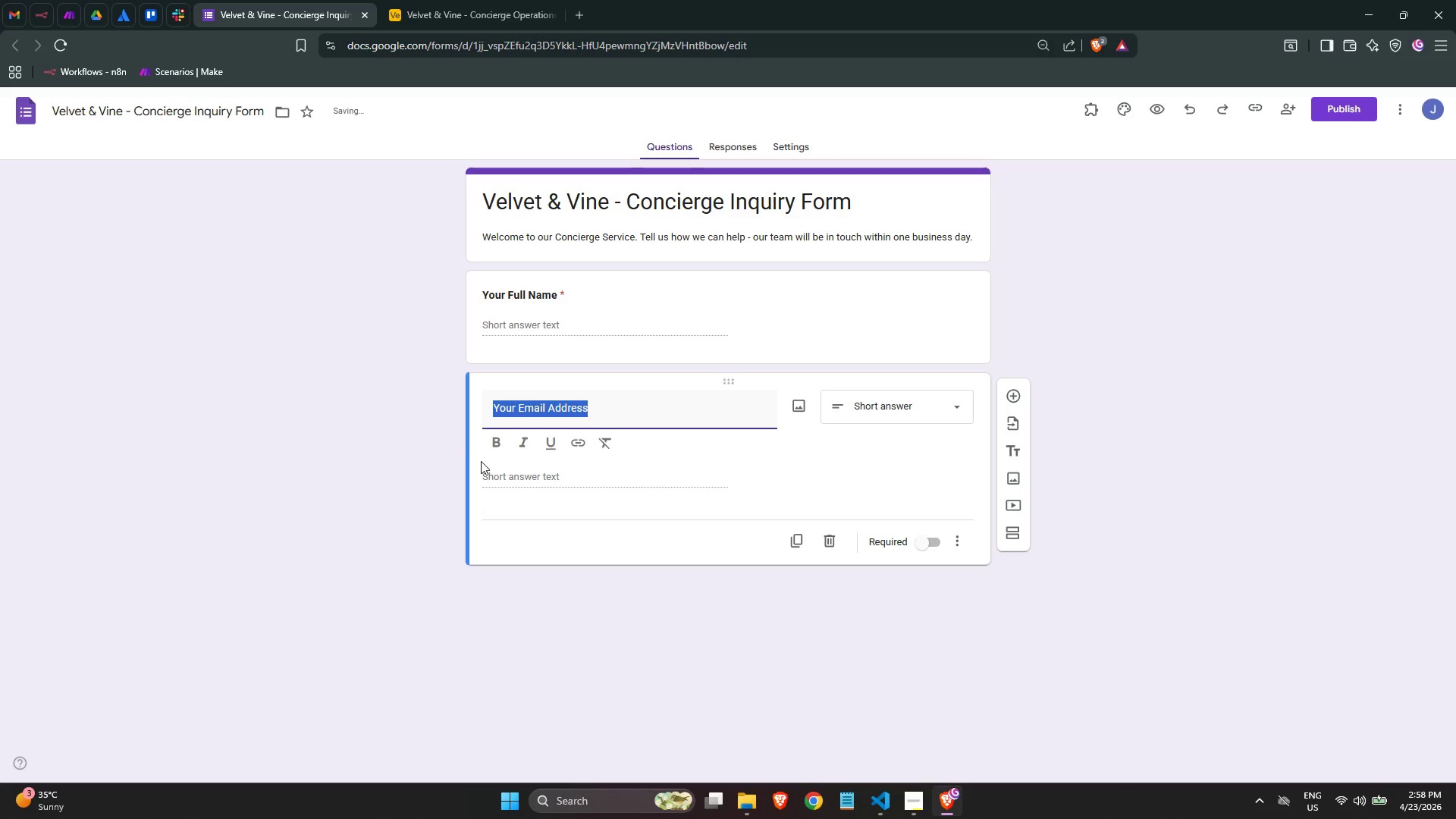 
left_click([491, 442])
 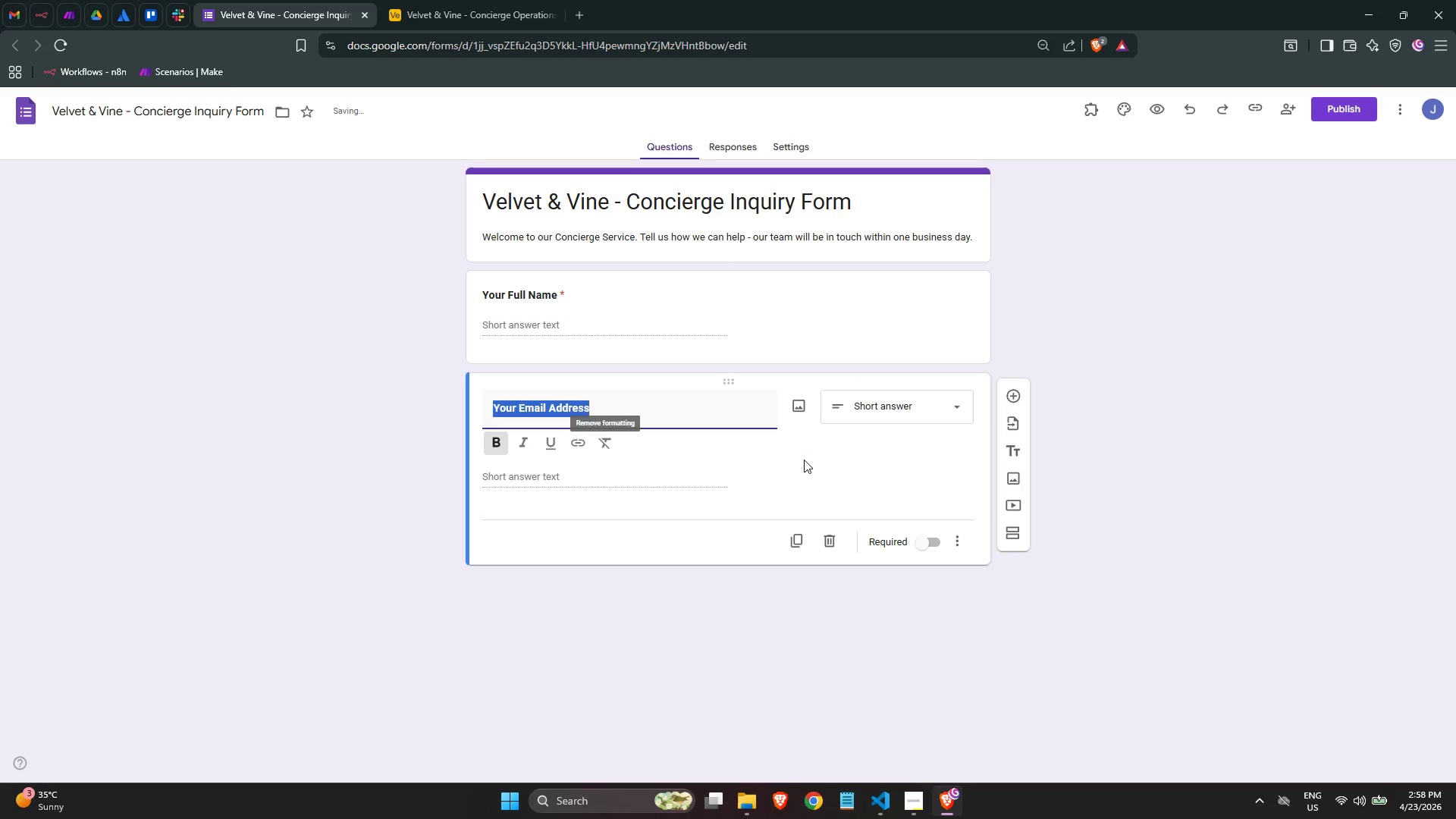 
left_click([827, 458])
 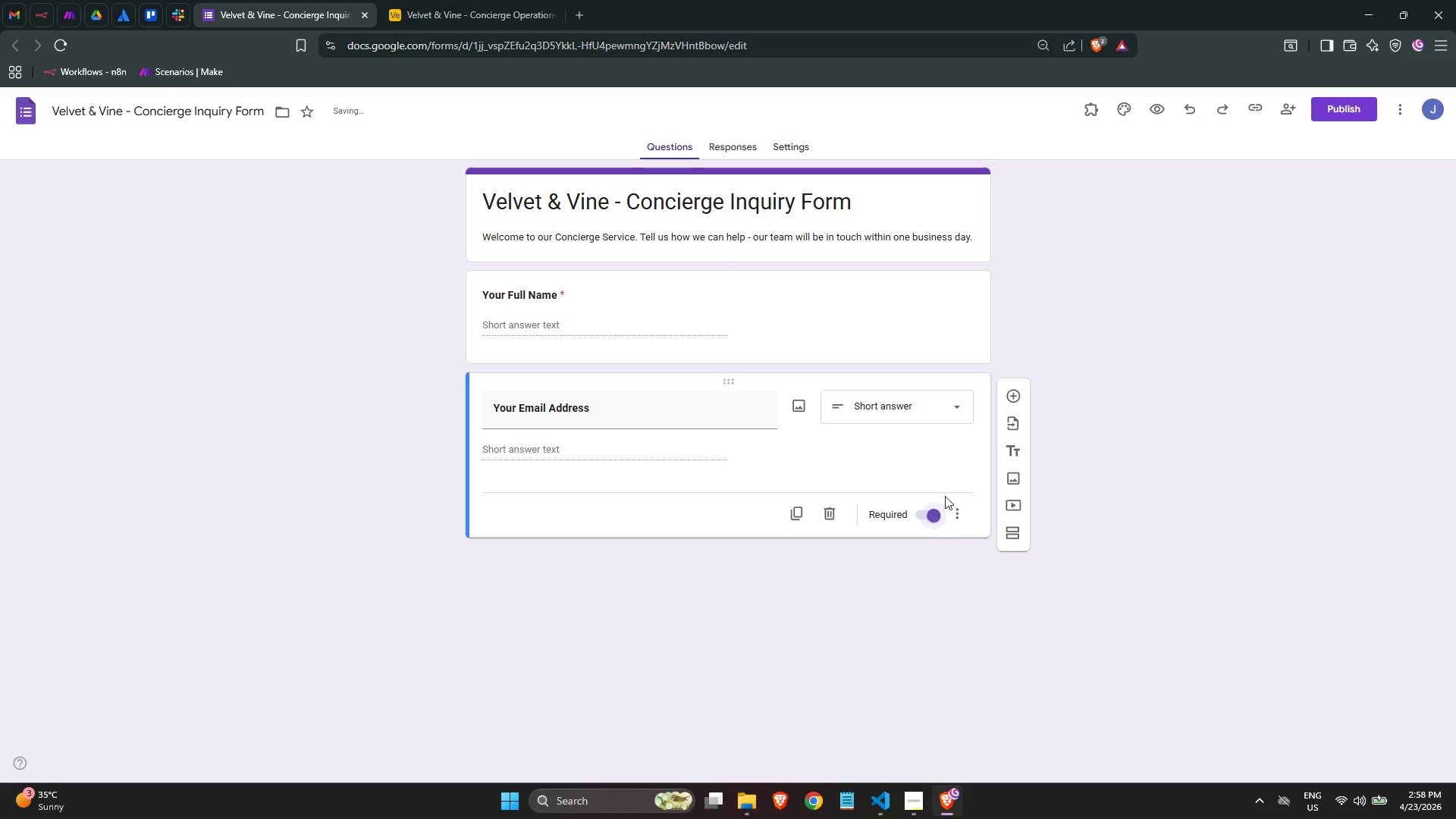 
left_click([1014, 395])
 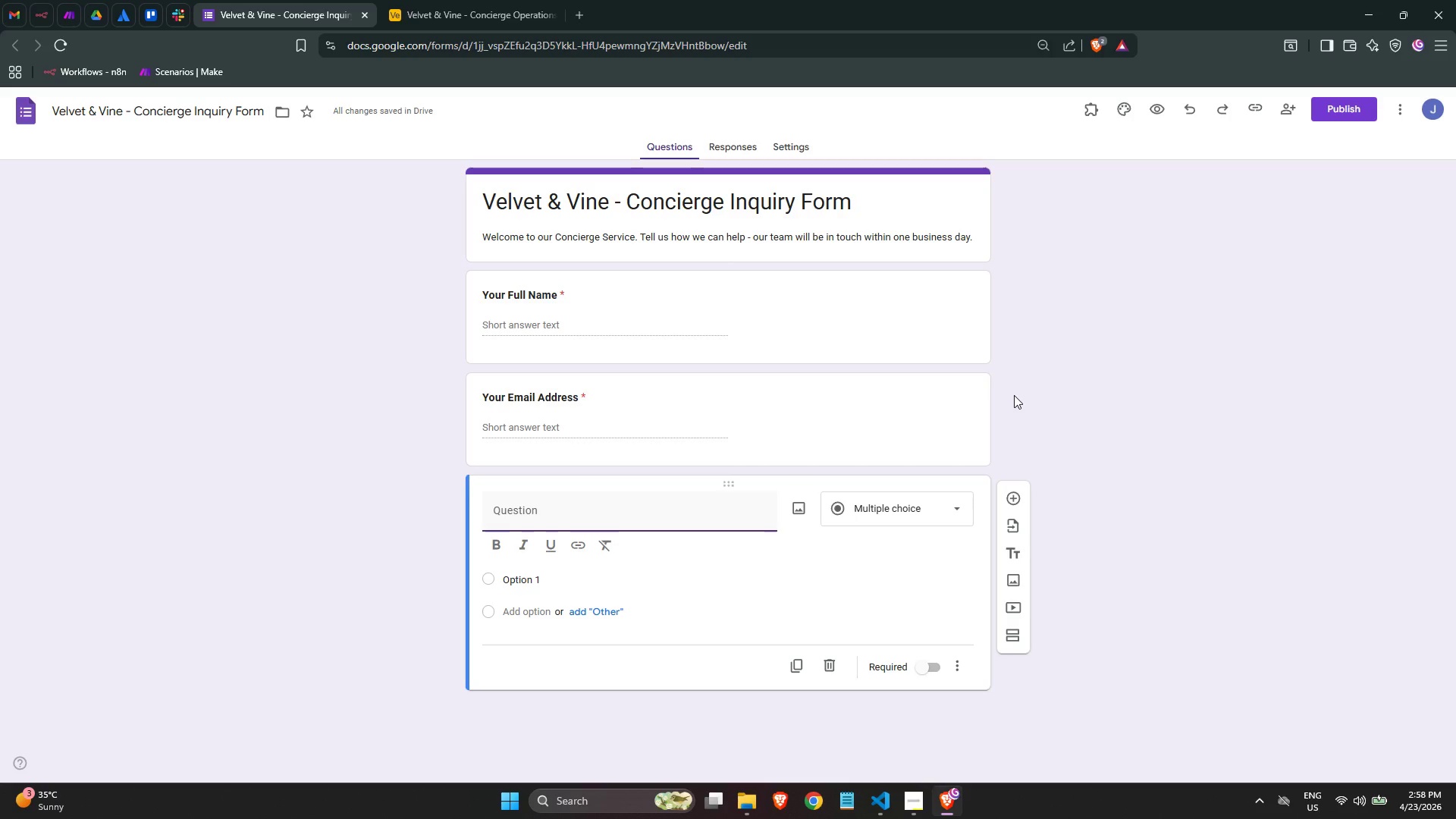 
wait(10.0)
 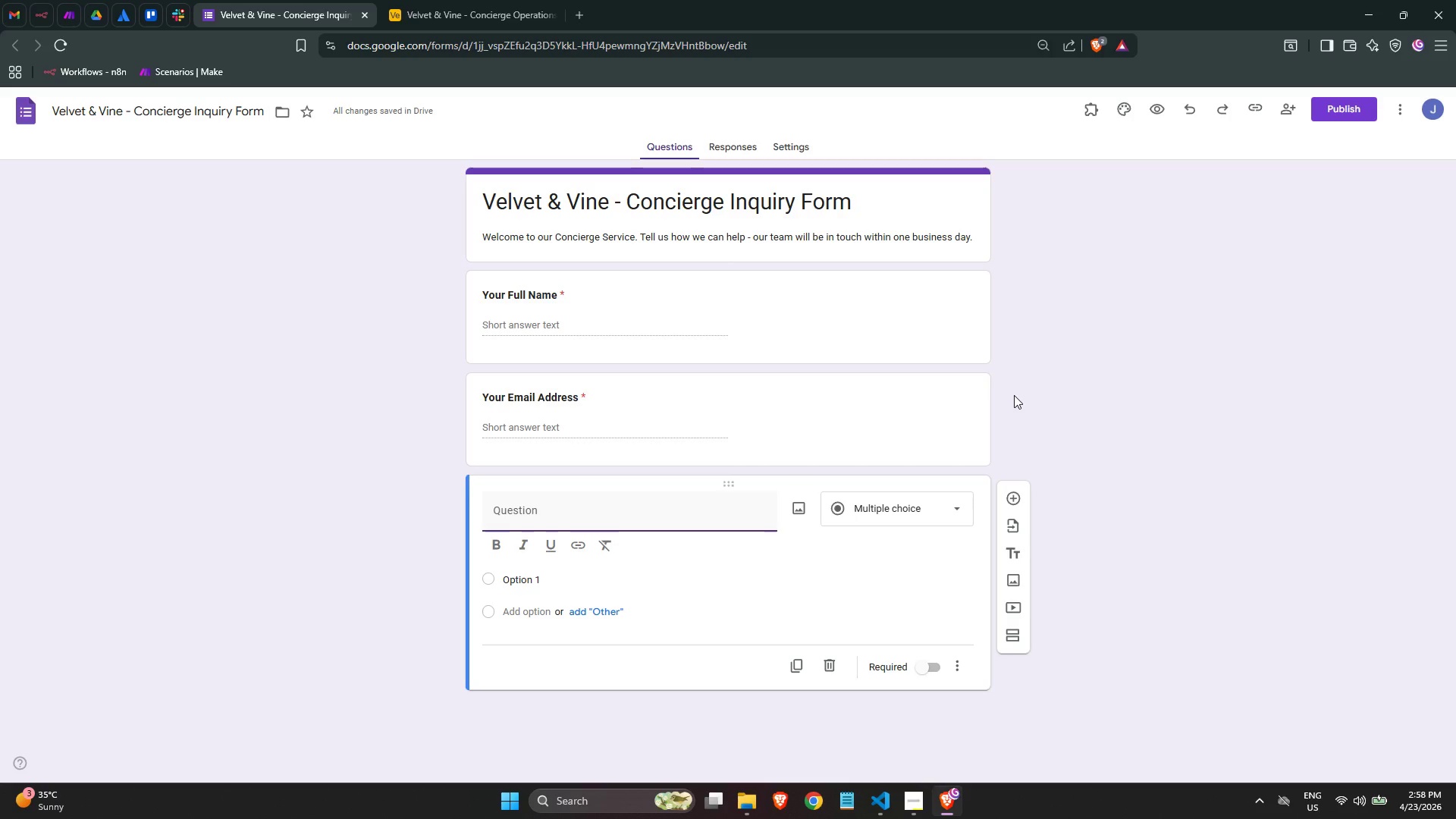 
type(Tess)
key(Backspace)
key(Backspace)
type(ll us how we can help)
 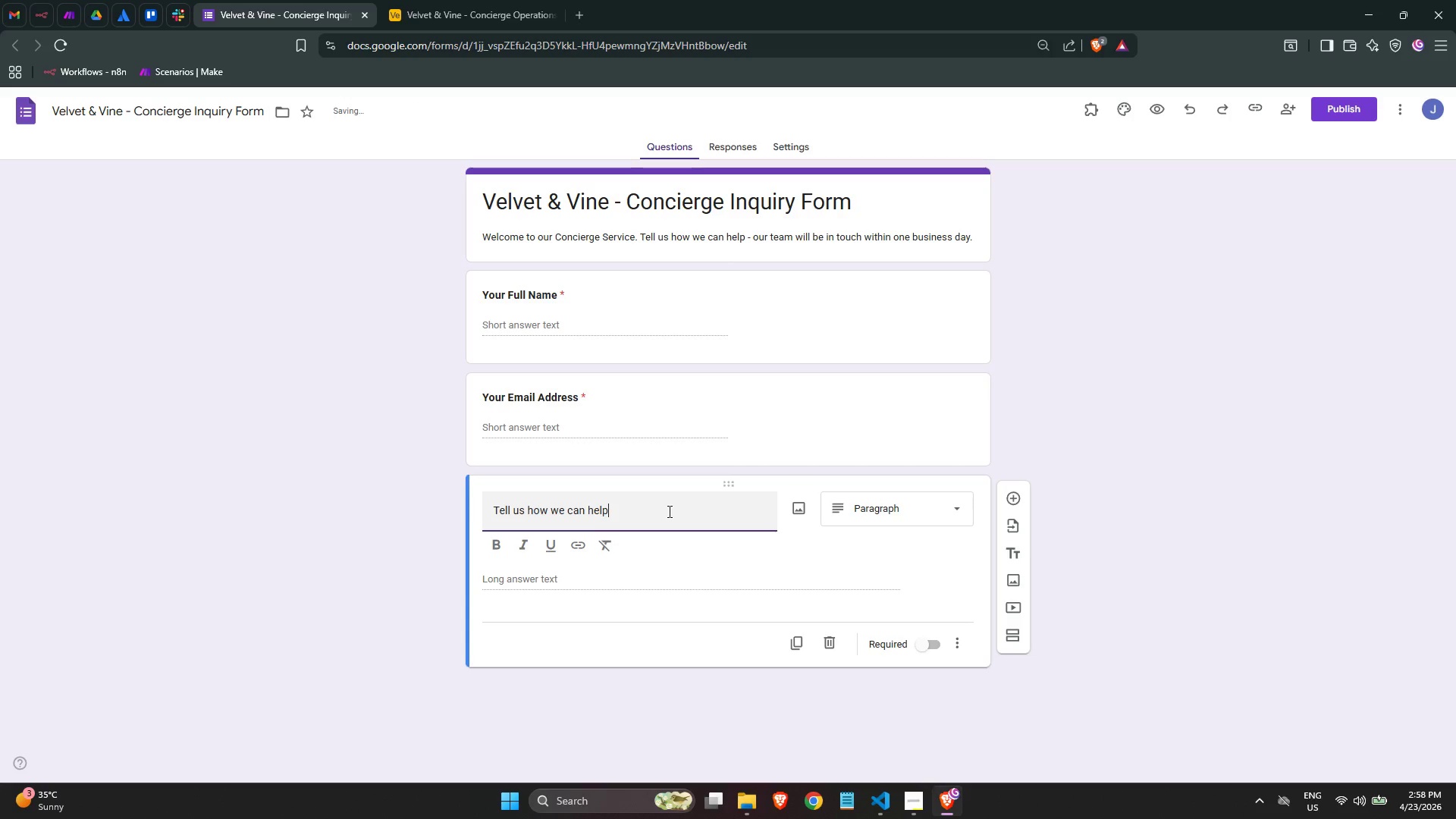 
key(Control+ControlLeft)
 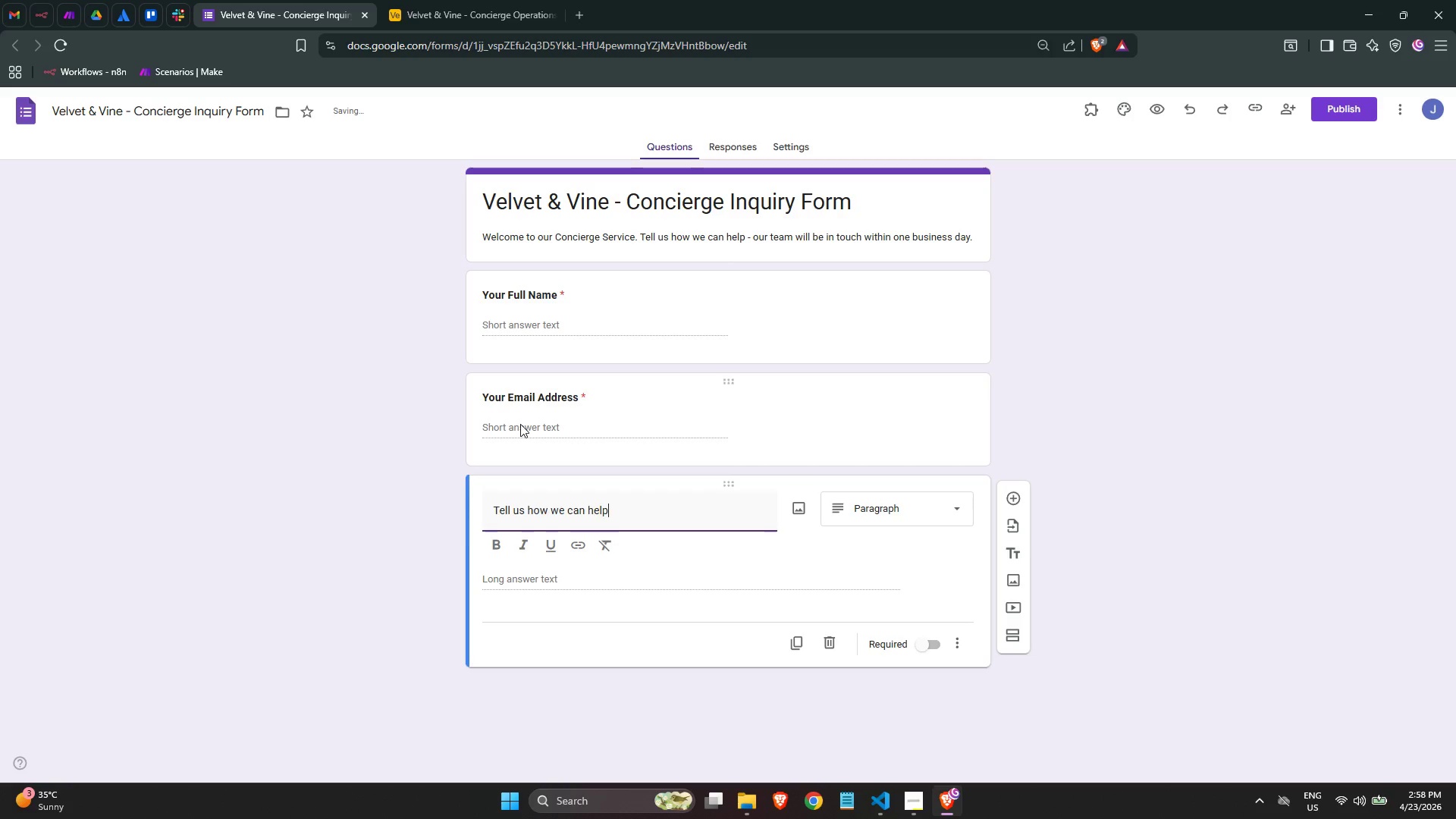 
key(Control+A)
 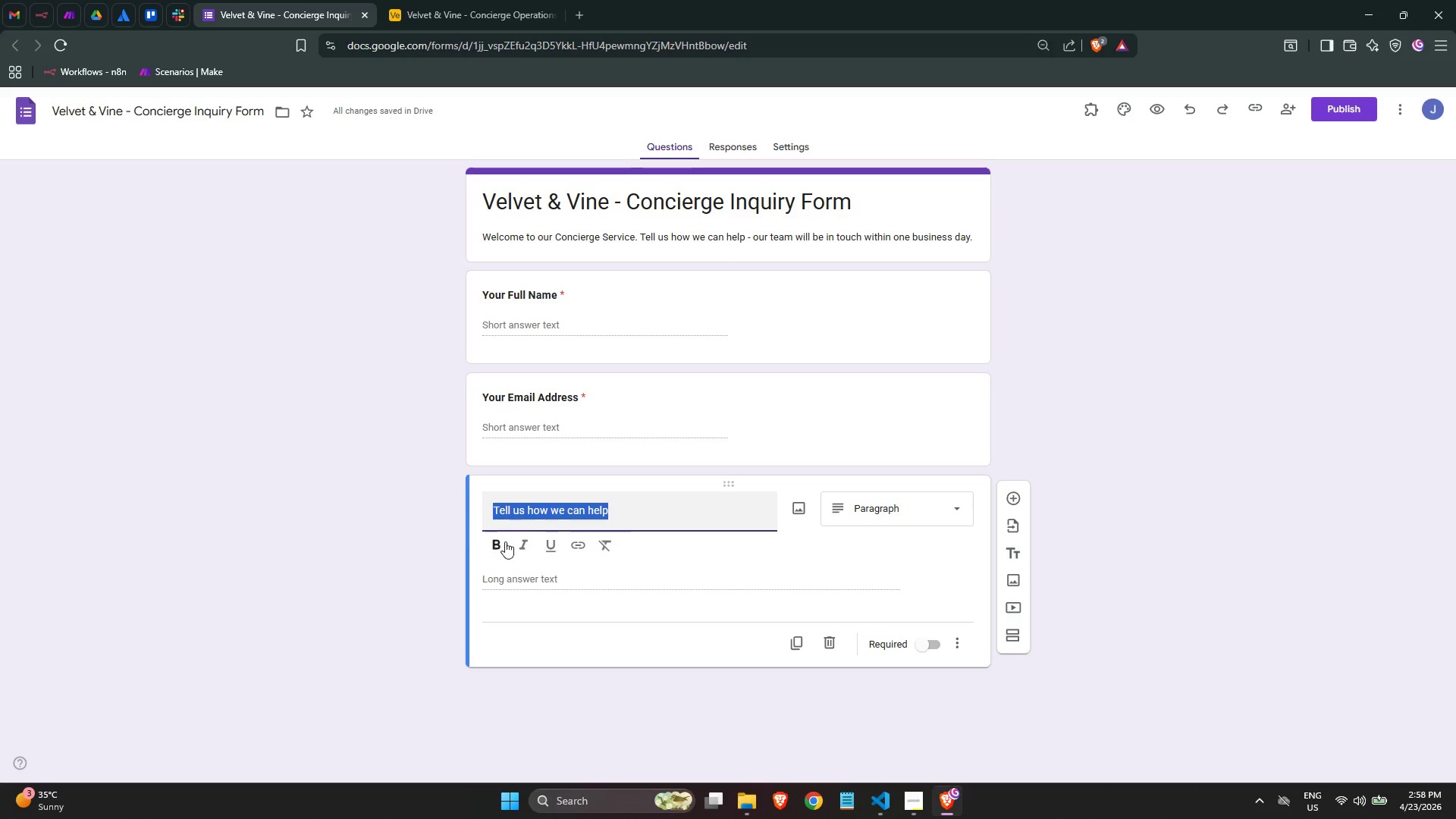 
left_click([500, 543])
 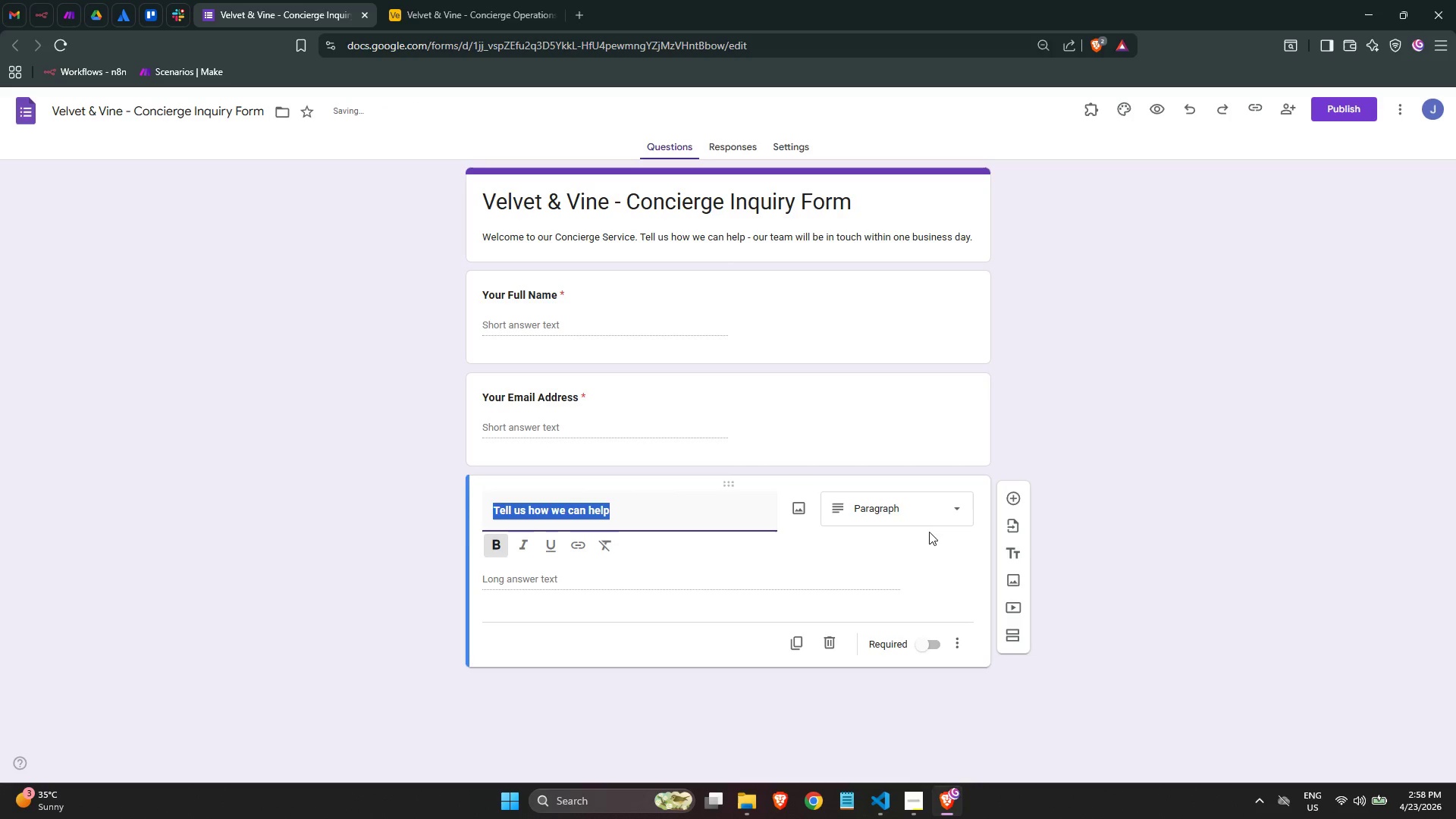 
left_click([918, 544])
 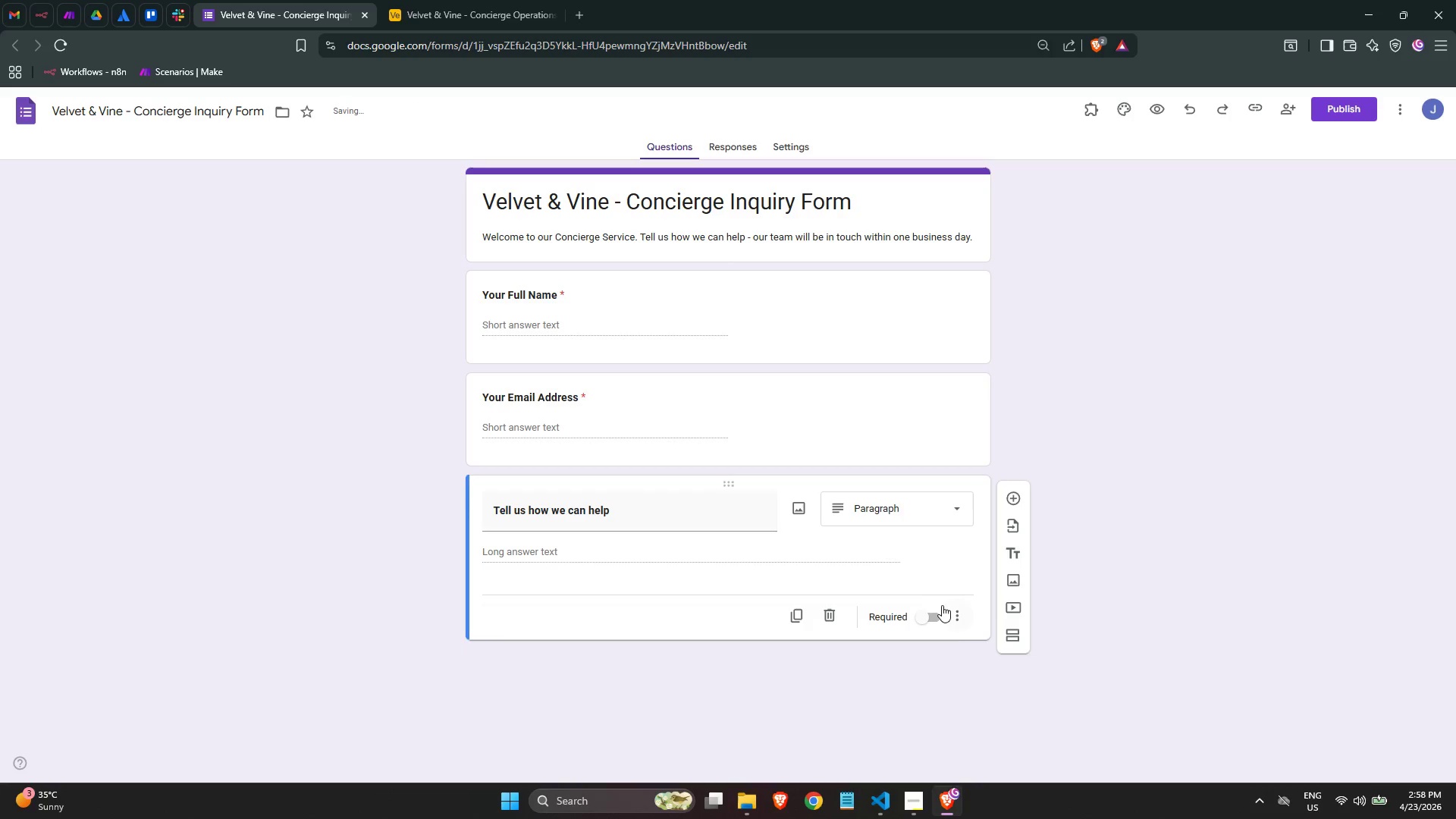 
left_click([943, 613])
 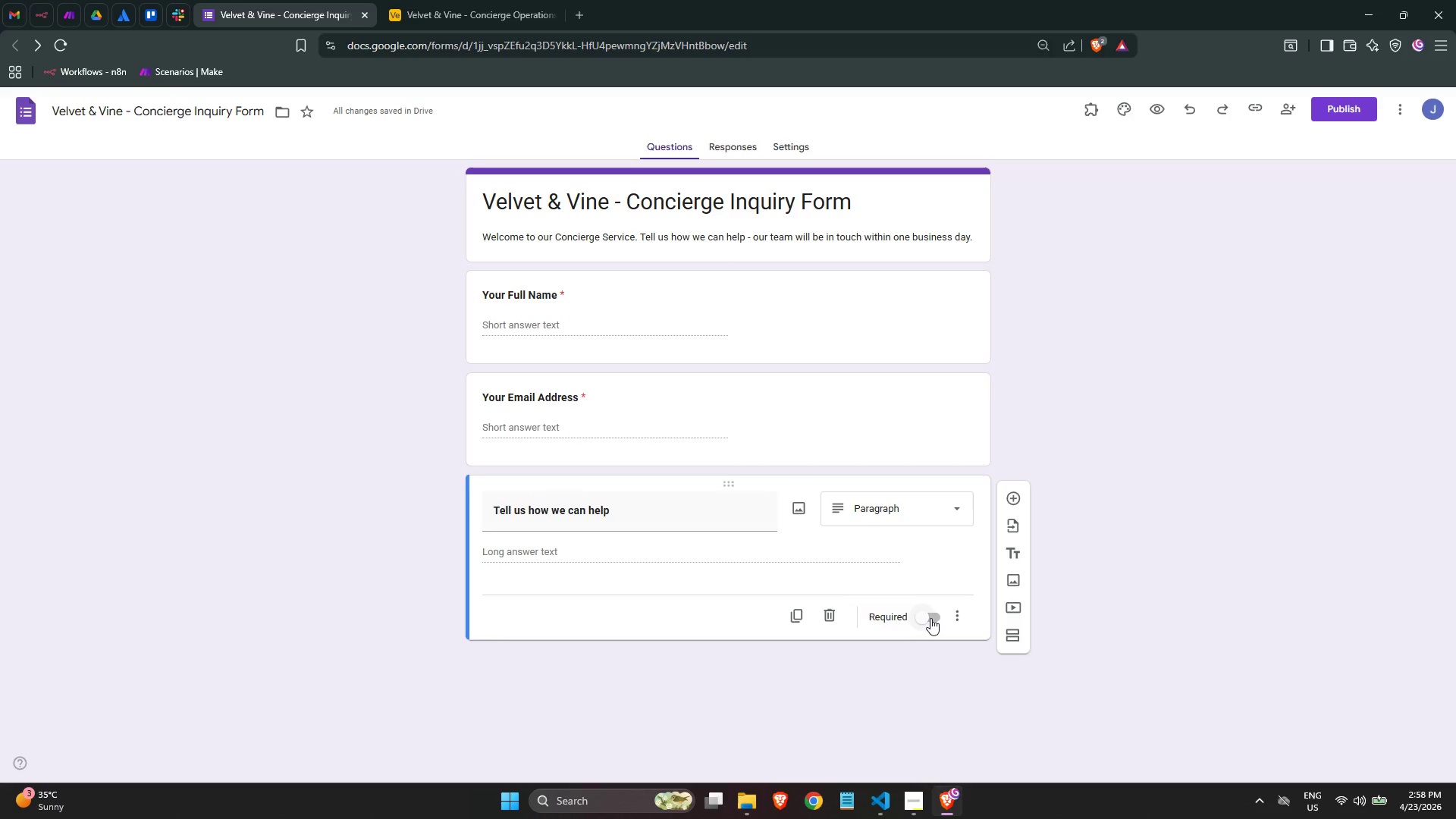 
left_click([925, 566])
 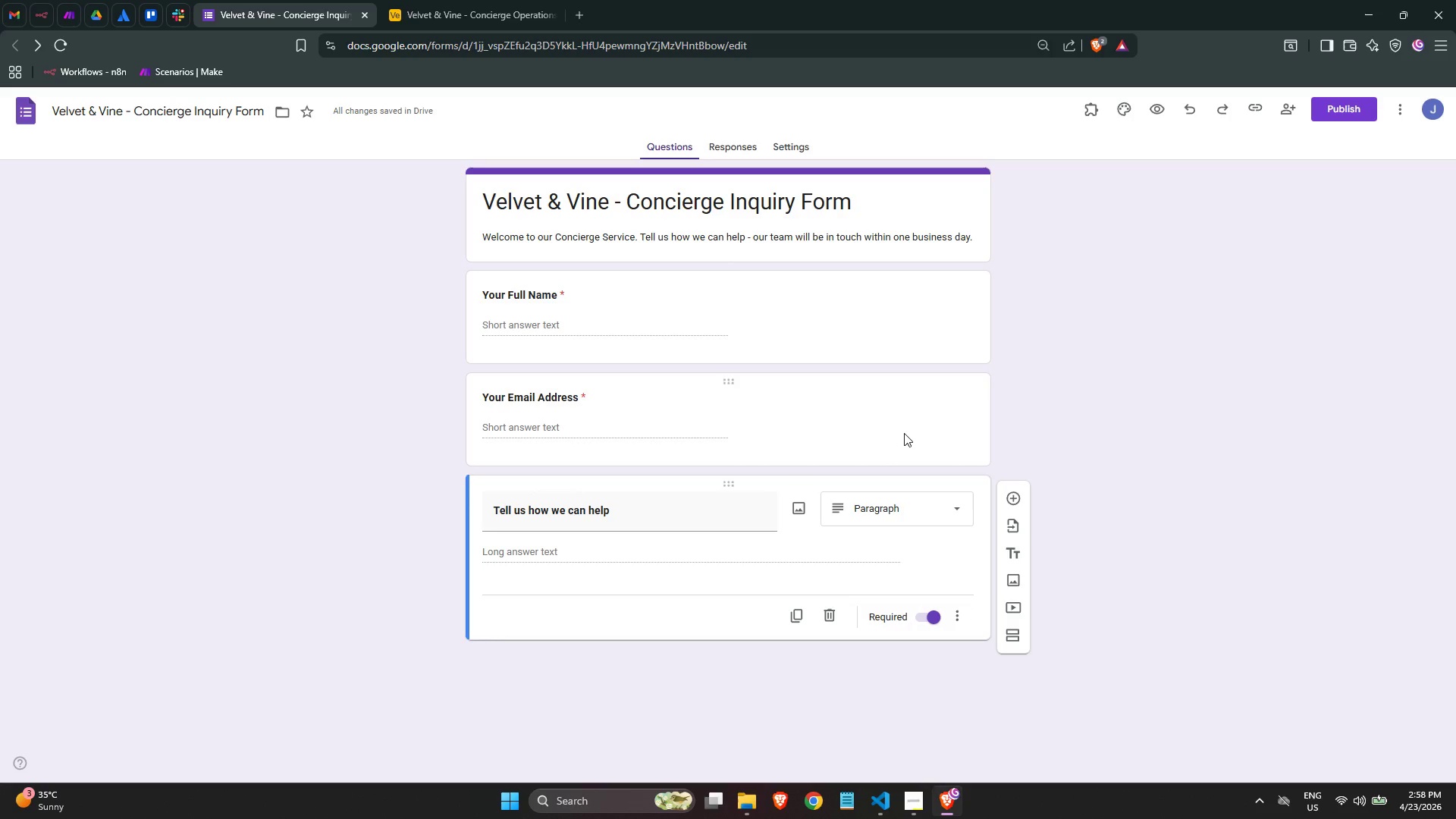 
wait(11.09)
 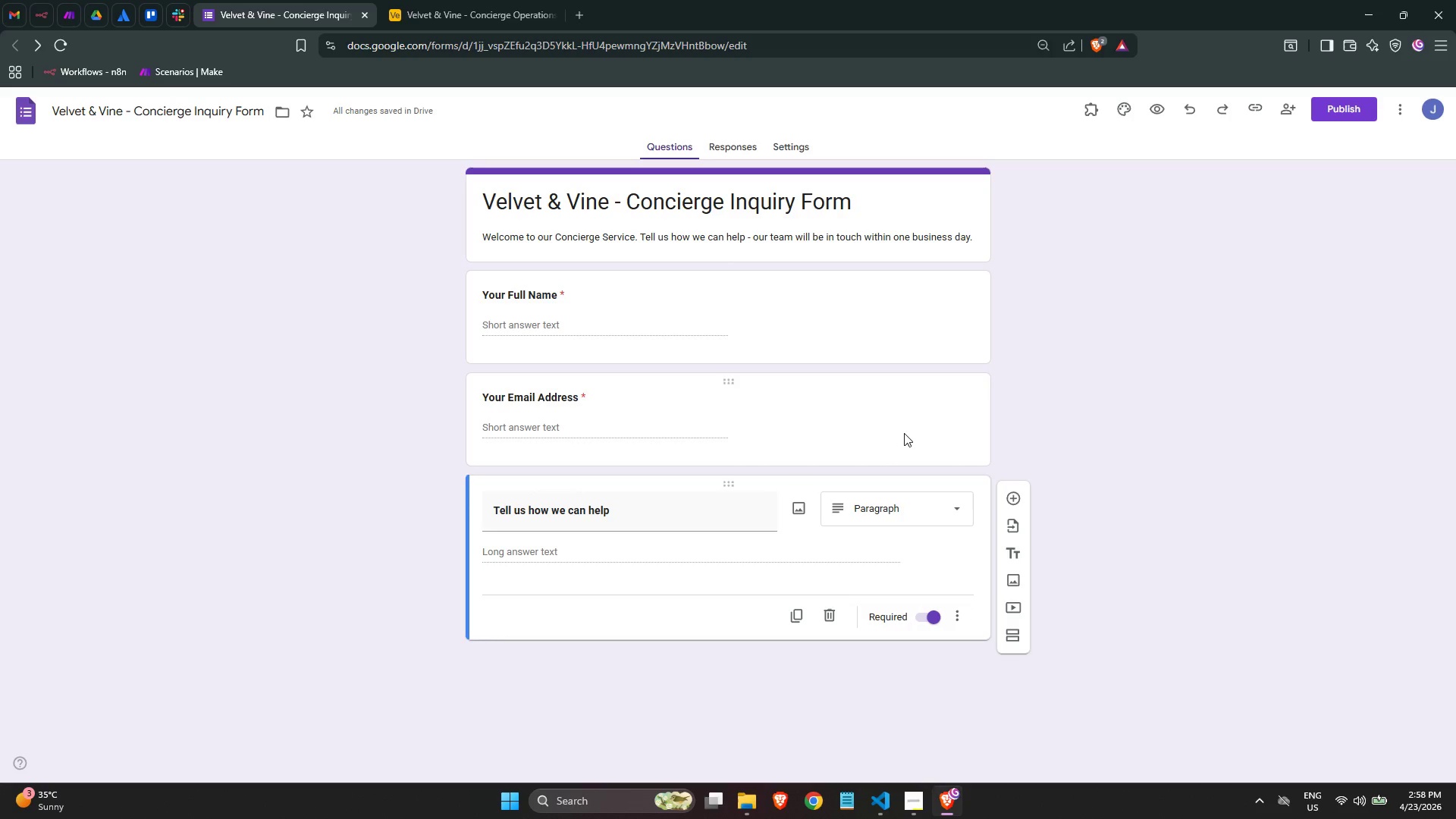 
left_click([742, 144])
 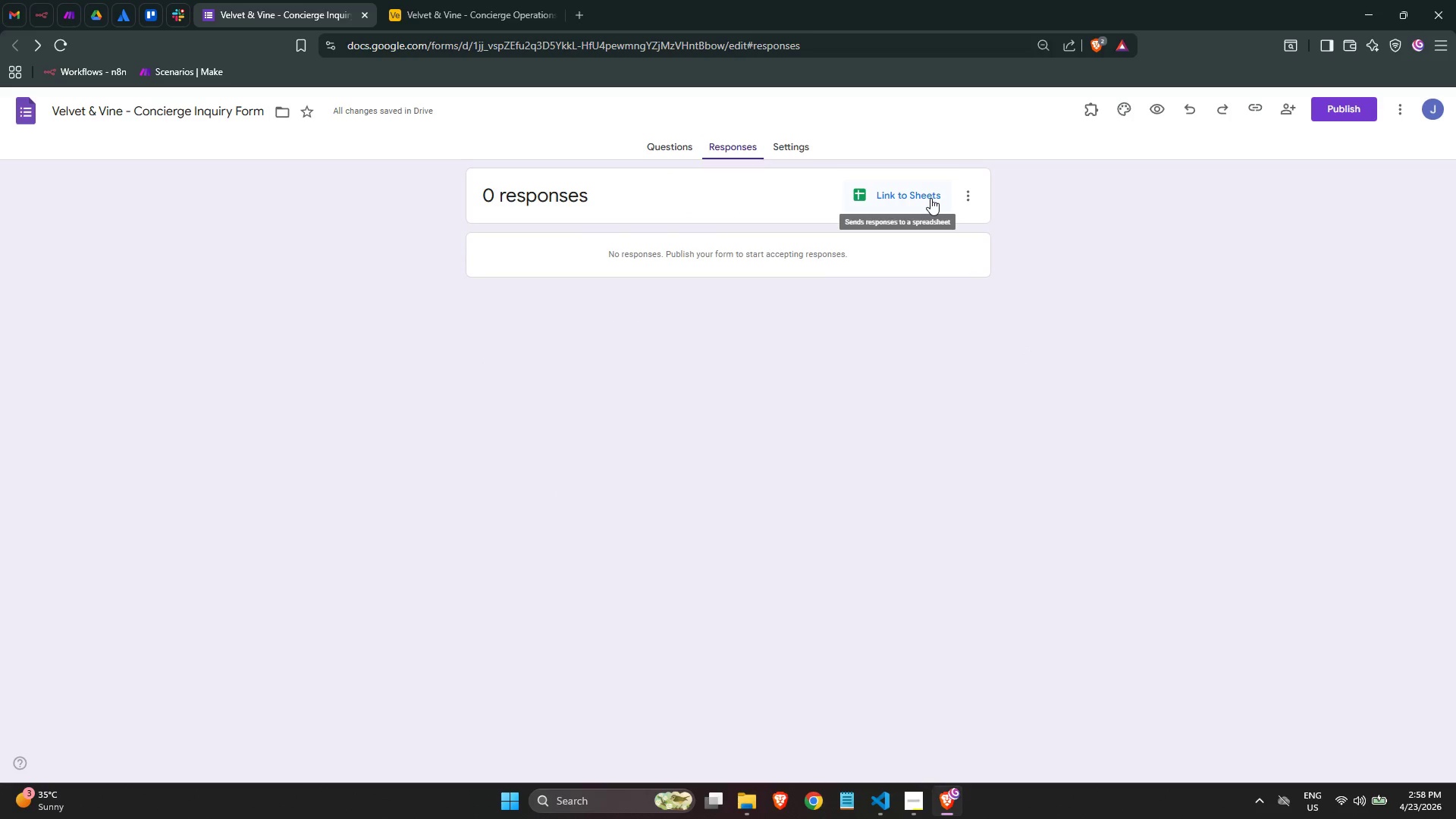 
left_click([930, 198])
 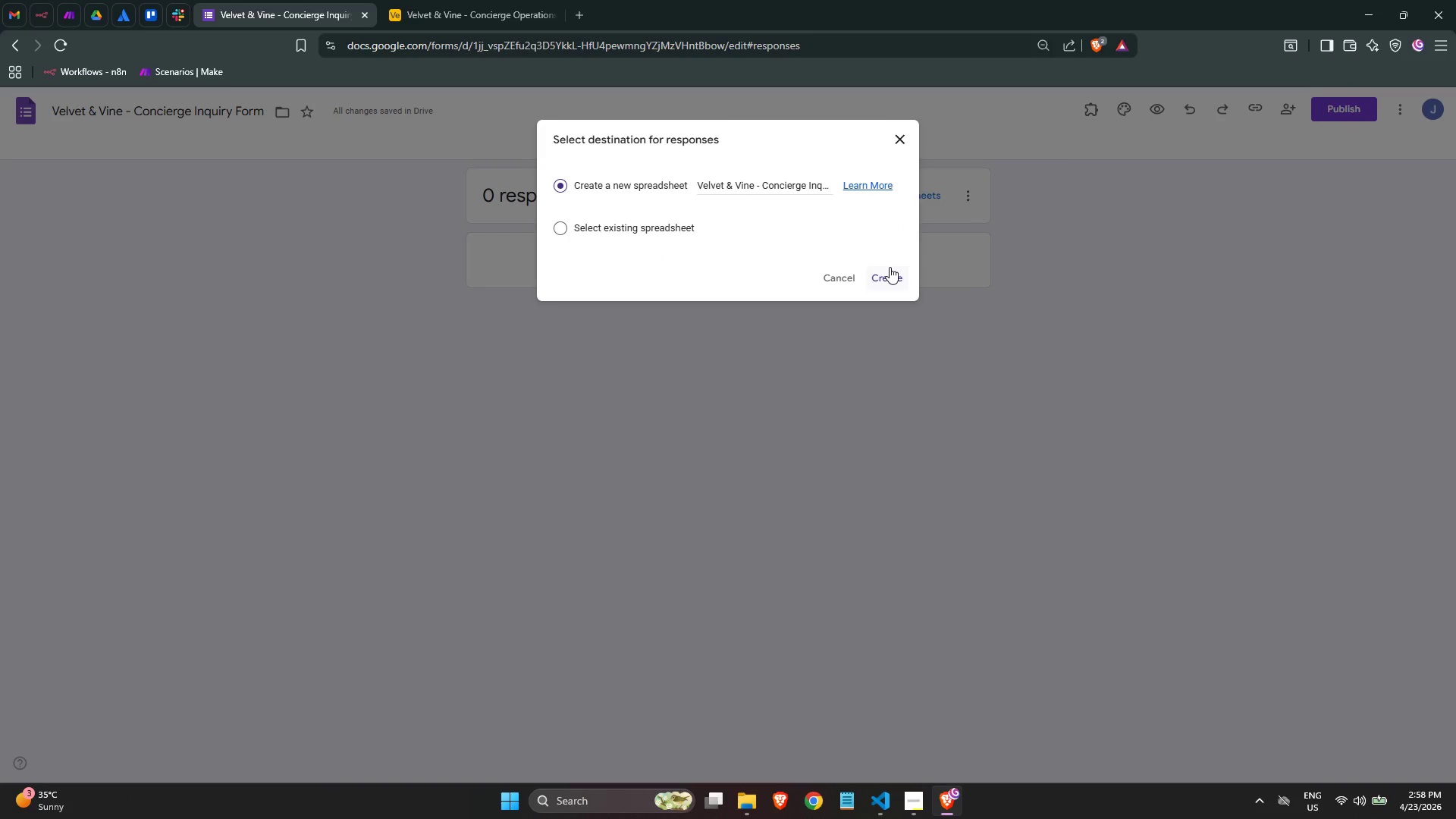 
left_click([796, 190])
 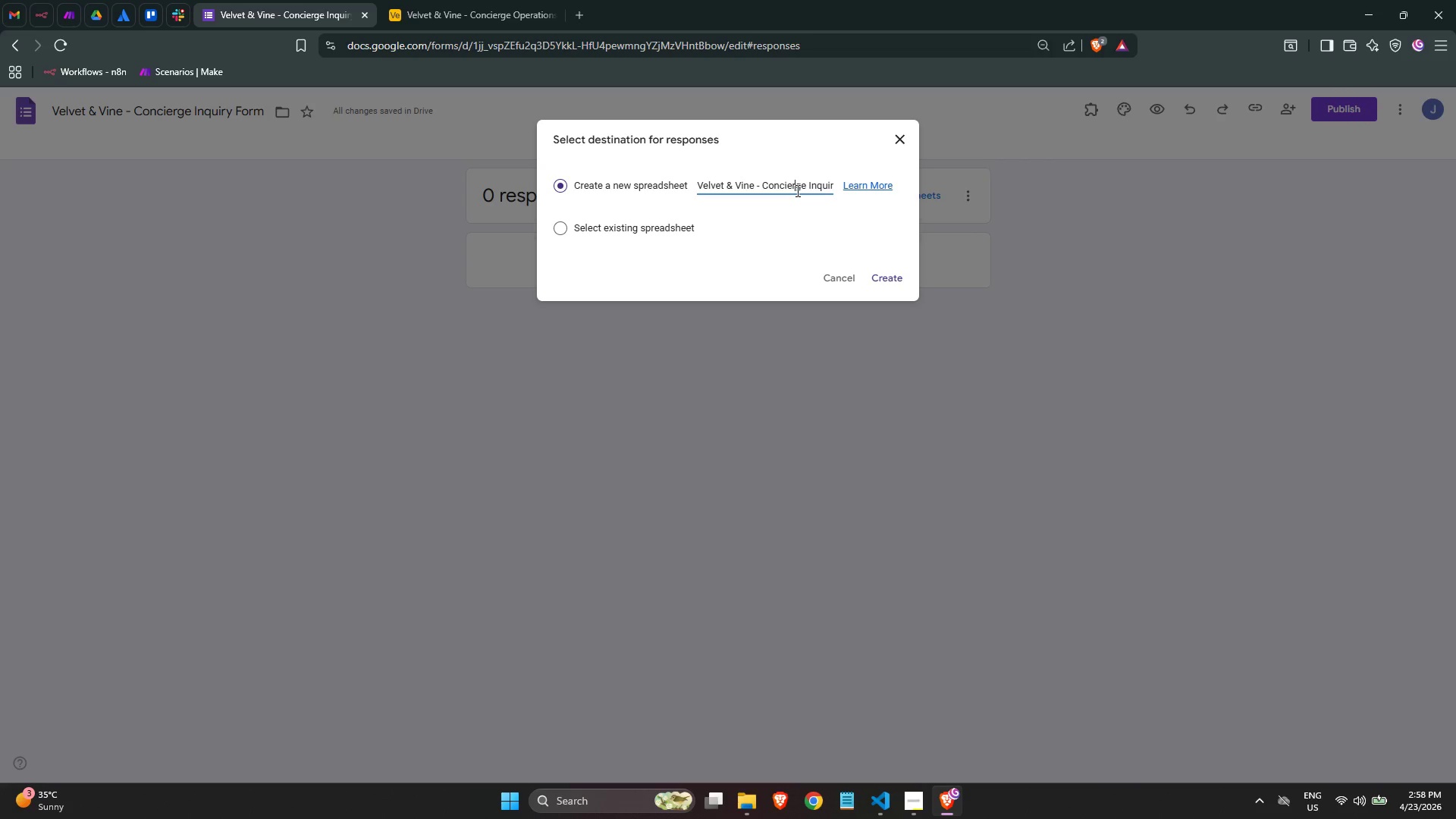 
key(ArrowRight)
 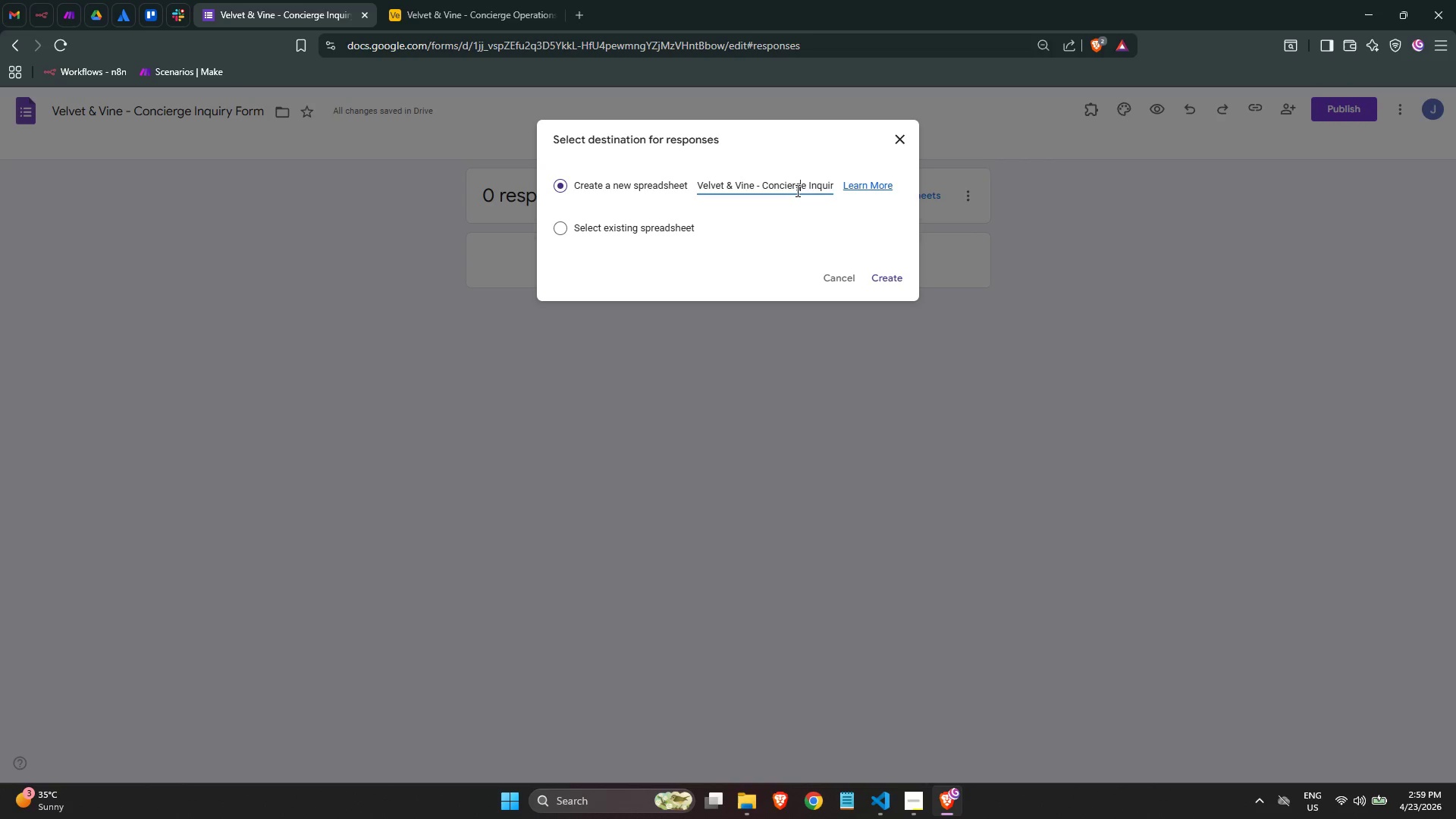 
key(ArrowRight)
 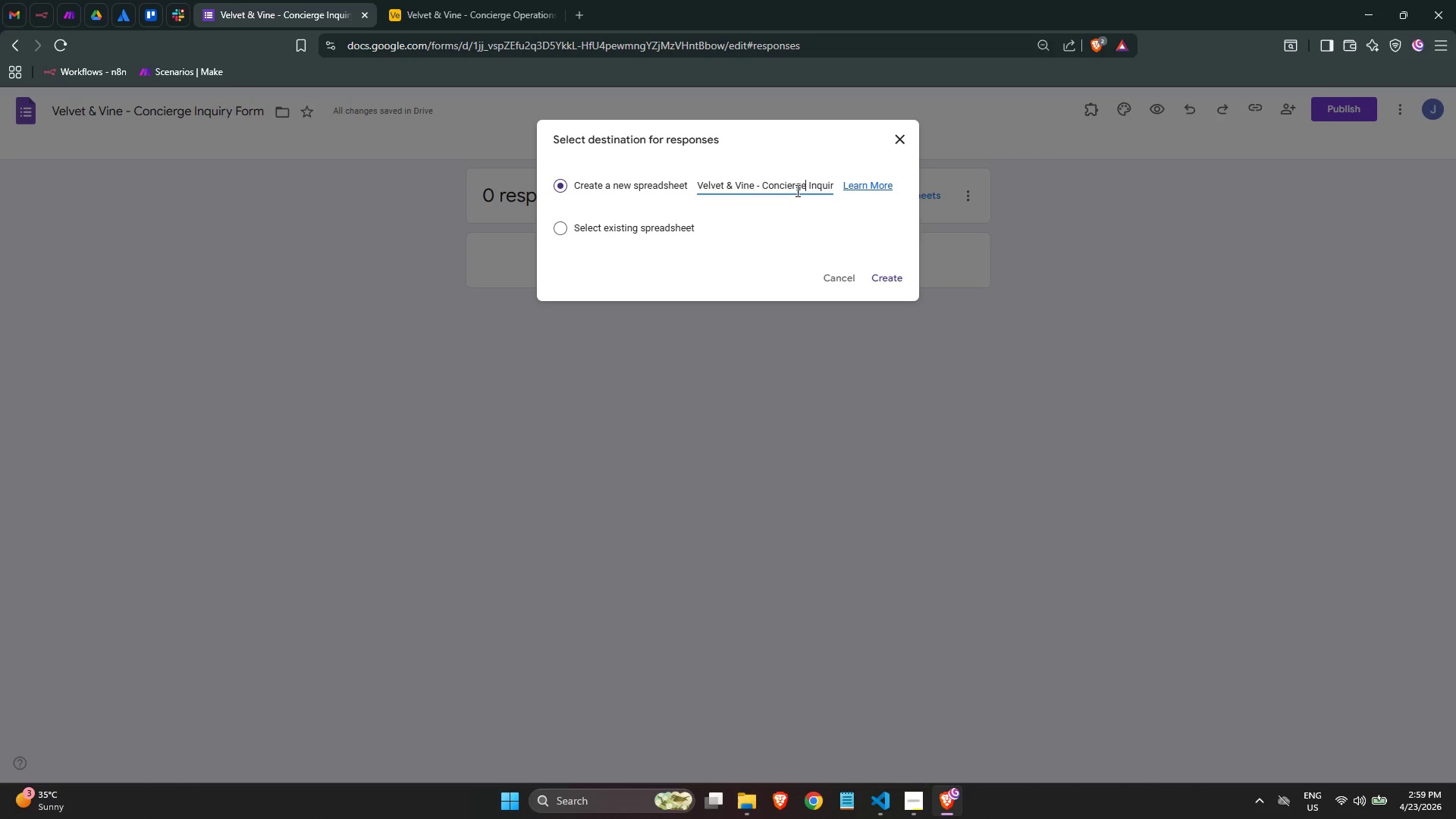 
hold_key(key=ArrowRight, duration=1.5)
 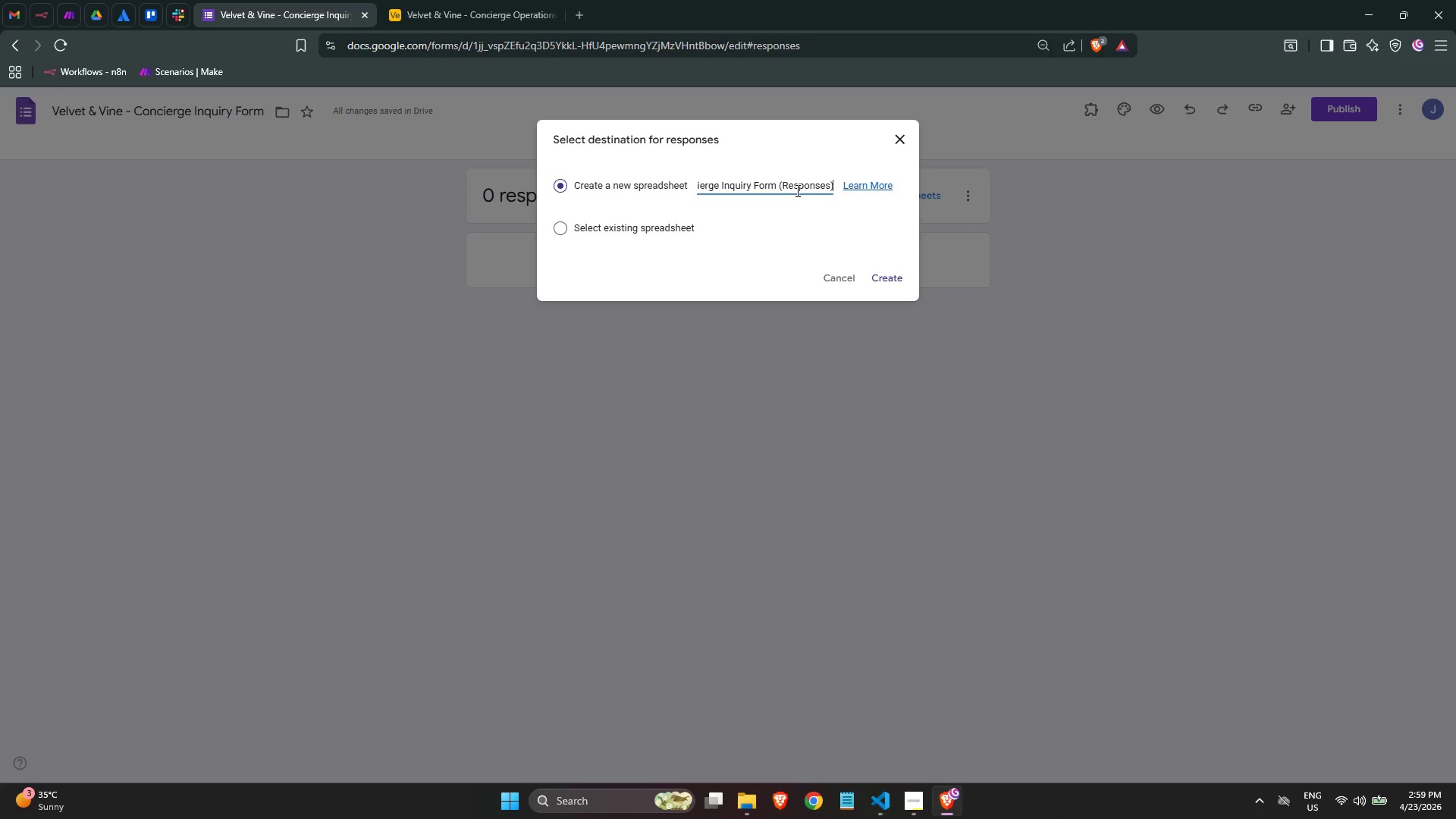 
hold_key(key=ArrowLeft, duration=0.48)
 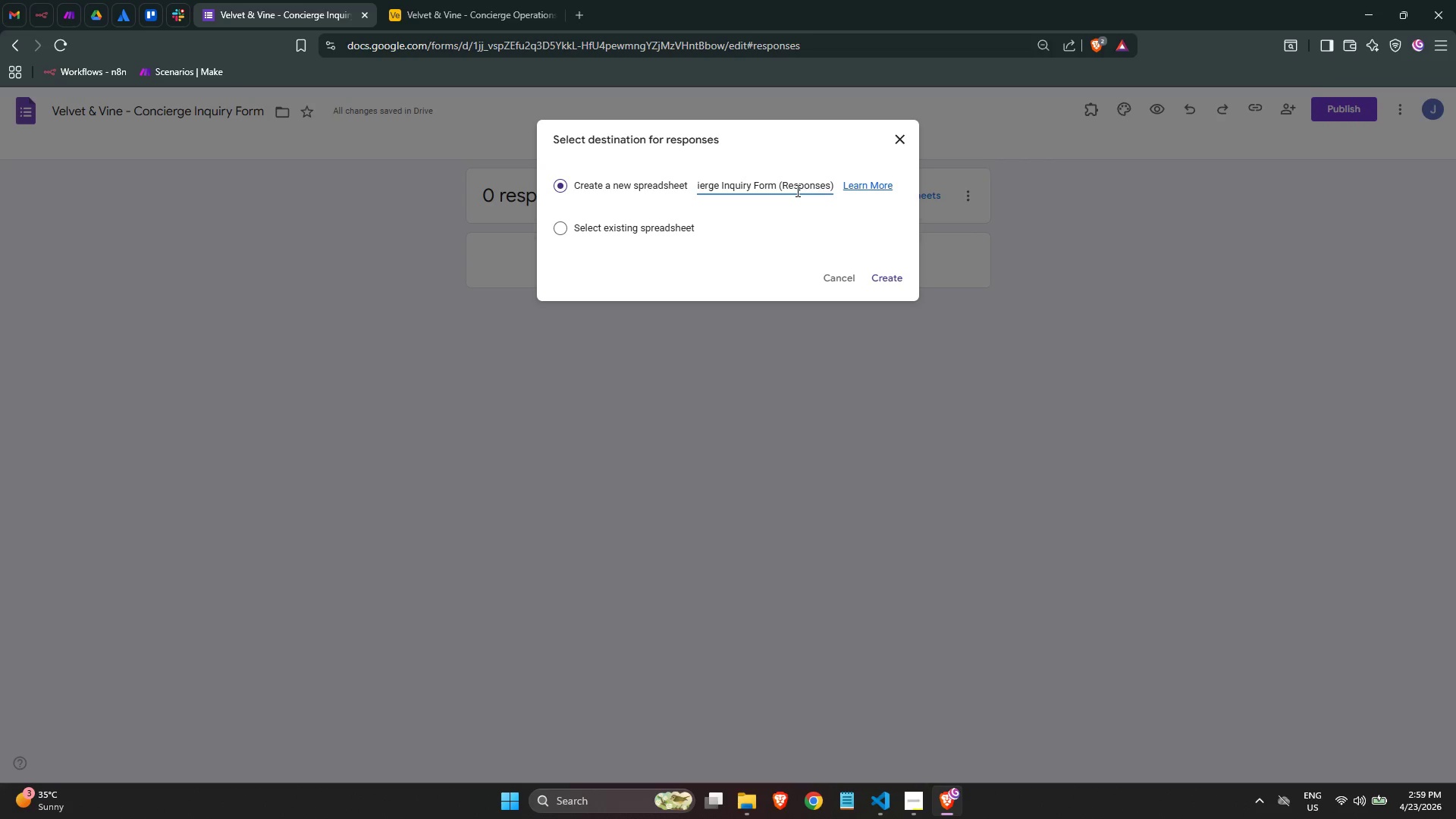 
key(ArrowRight)
 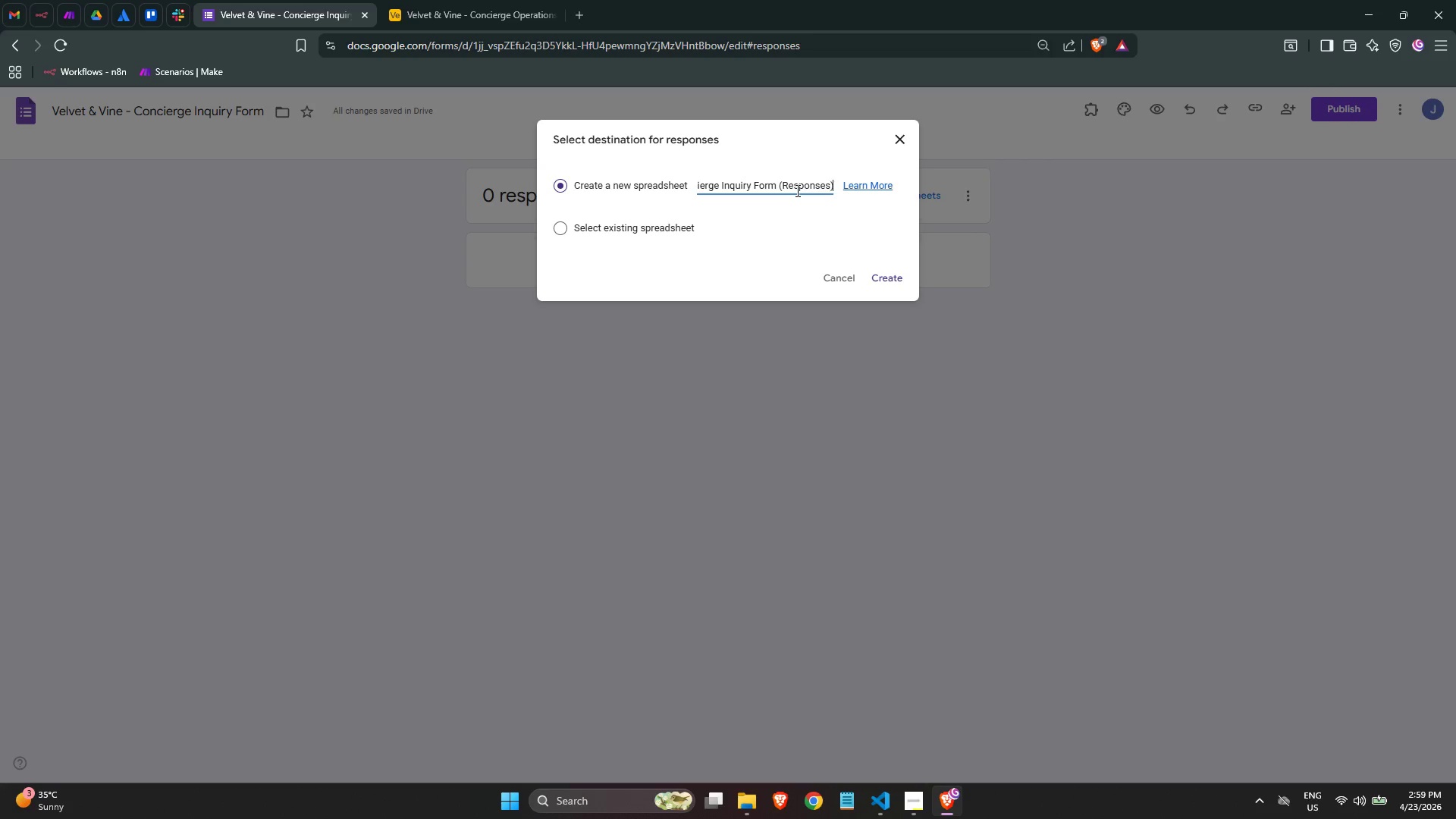 
key(ArrowRight)
 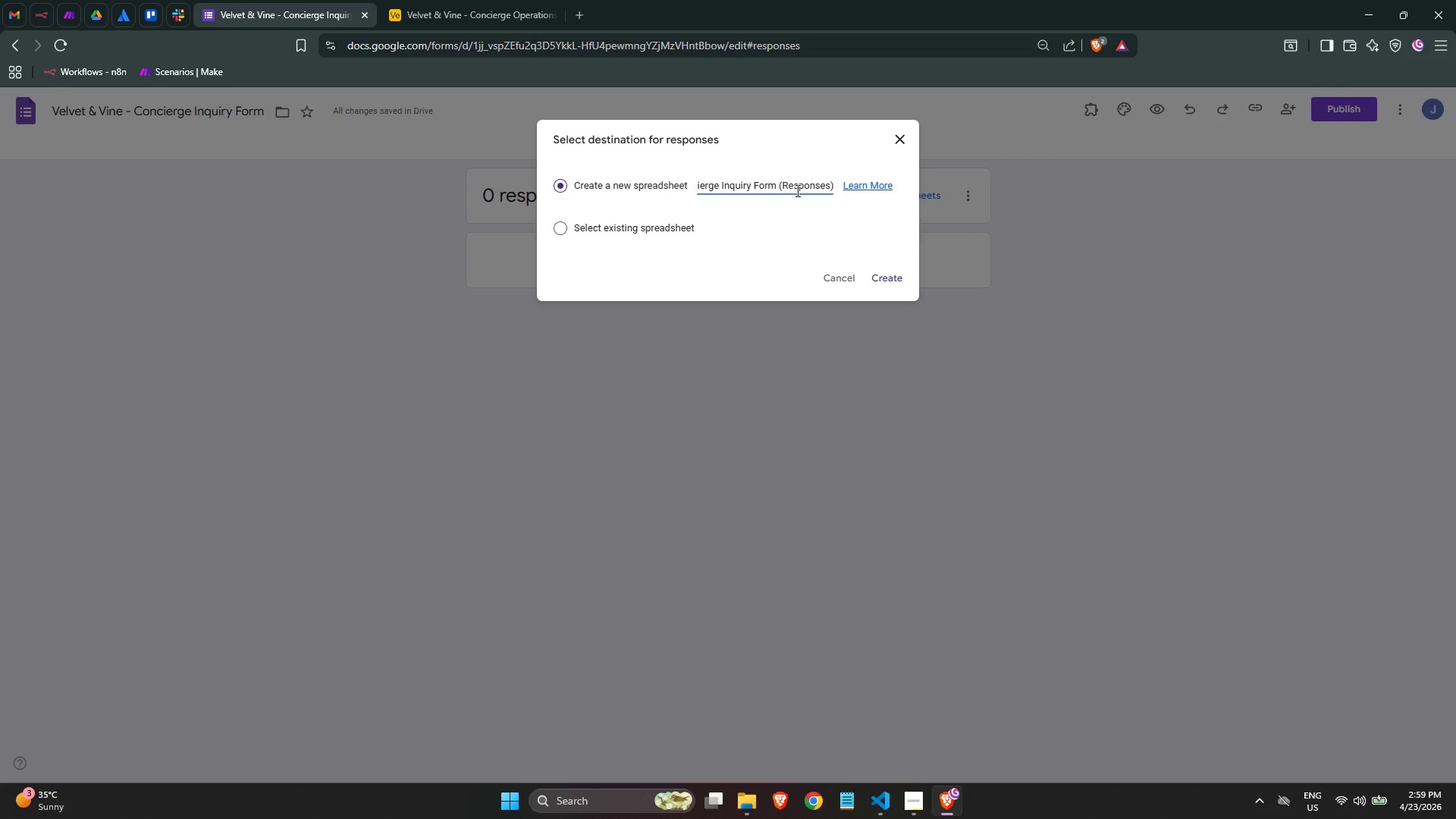 
hold_key(key=ArrowLeft, duration=0.89)
 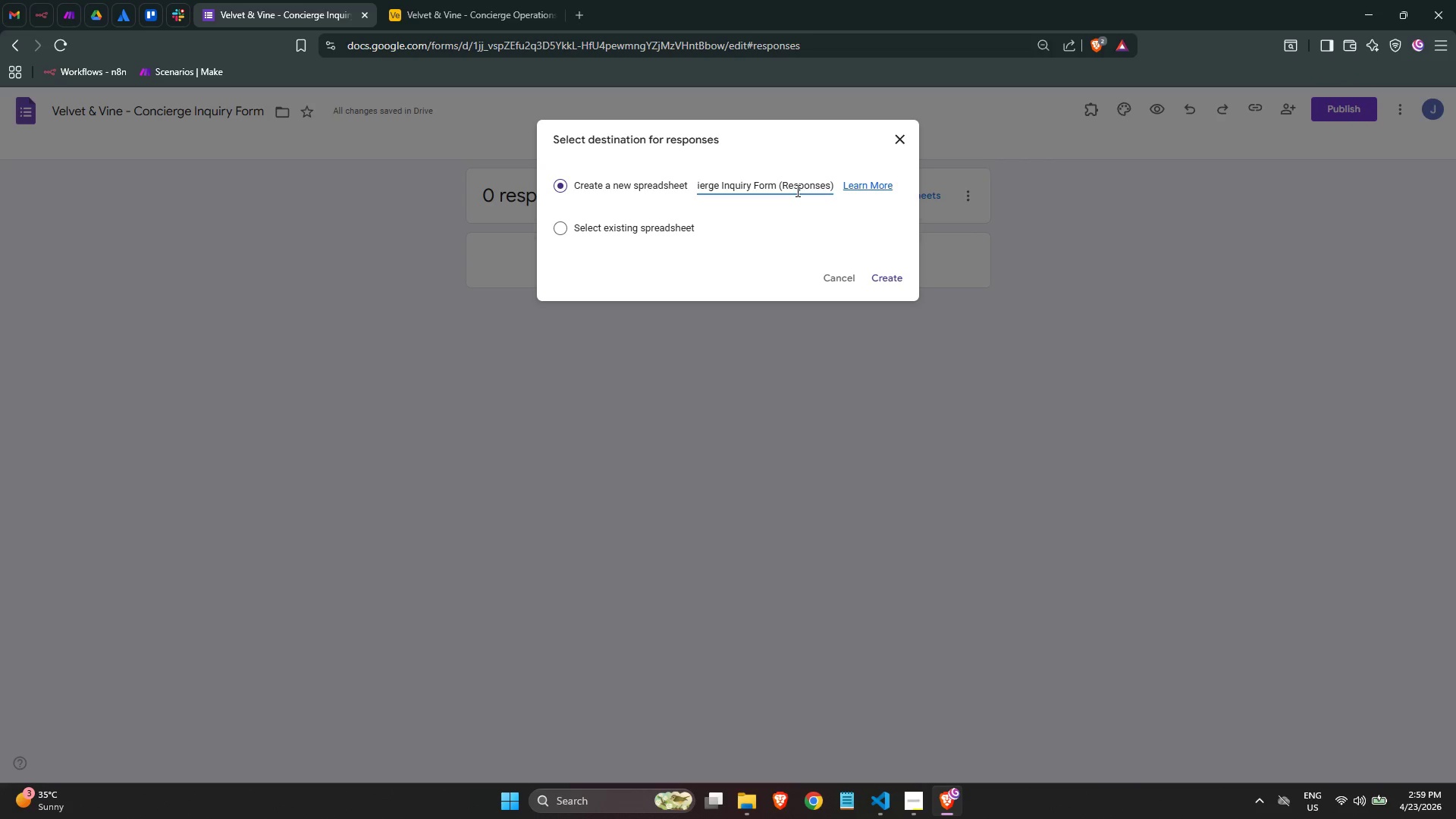 
hold_key(key=Backspace, duration=0.45)
 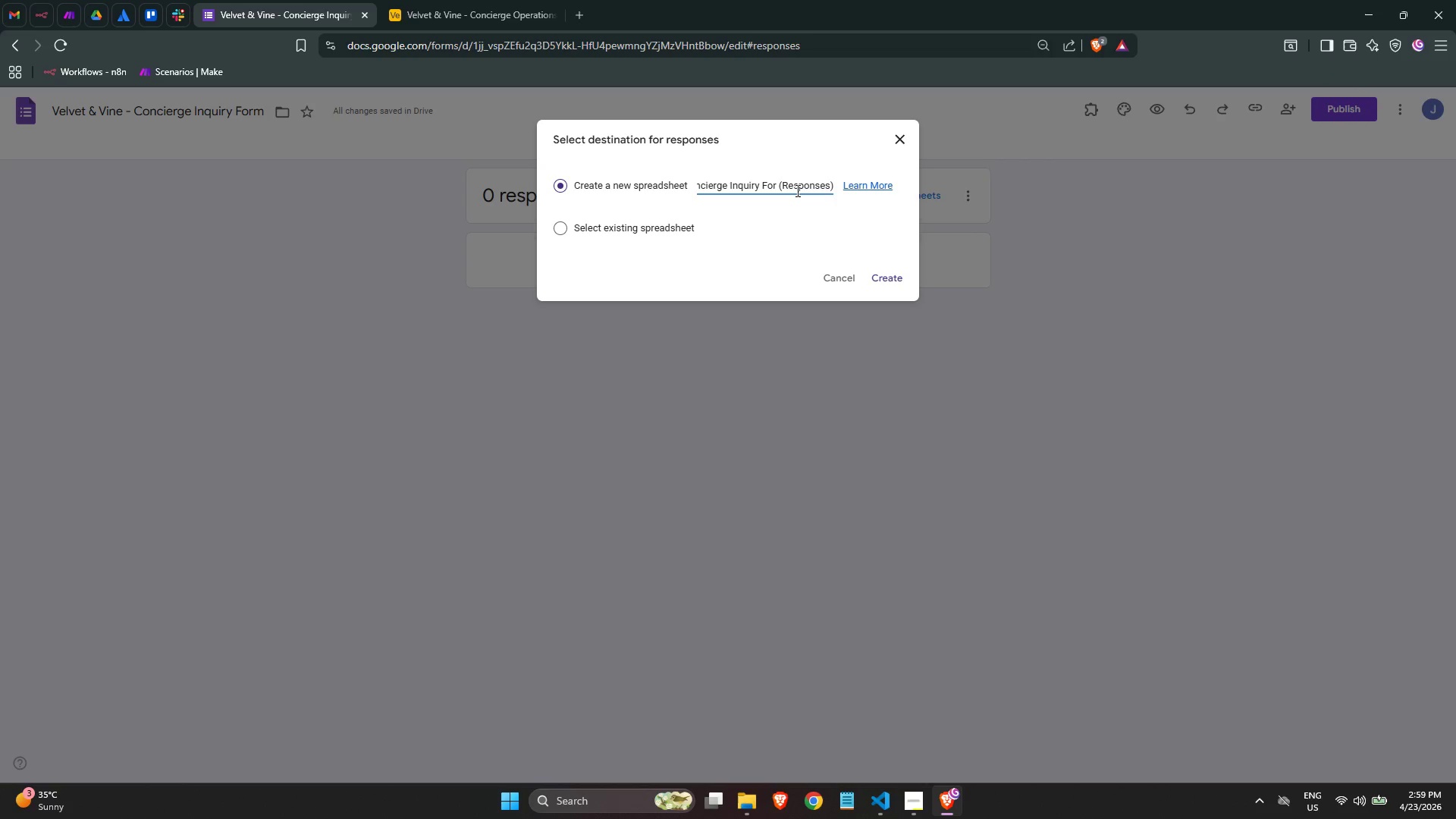 
key(M)
 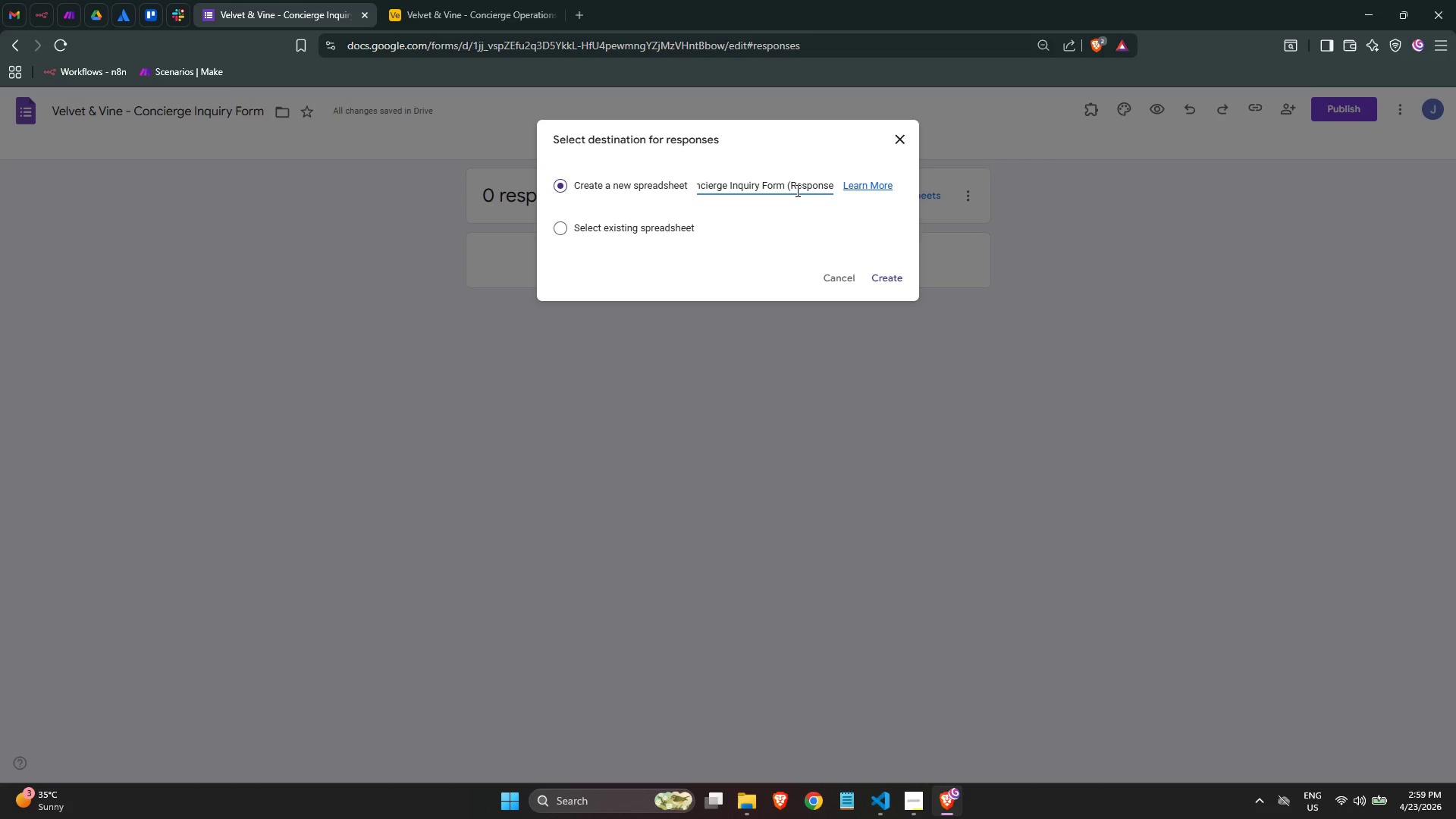 
key(ArrowRight)
 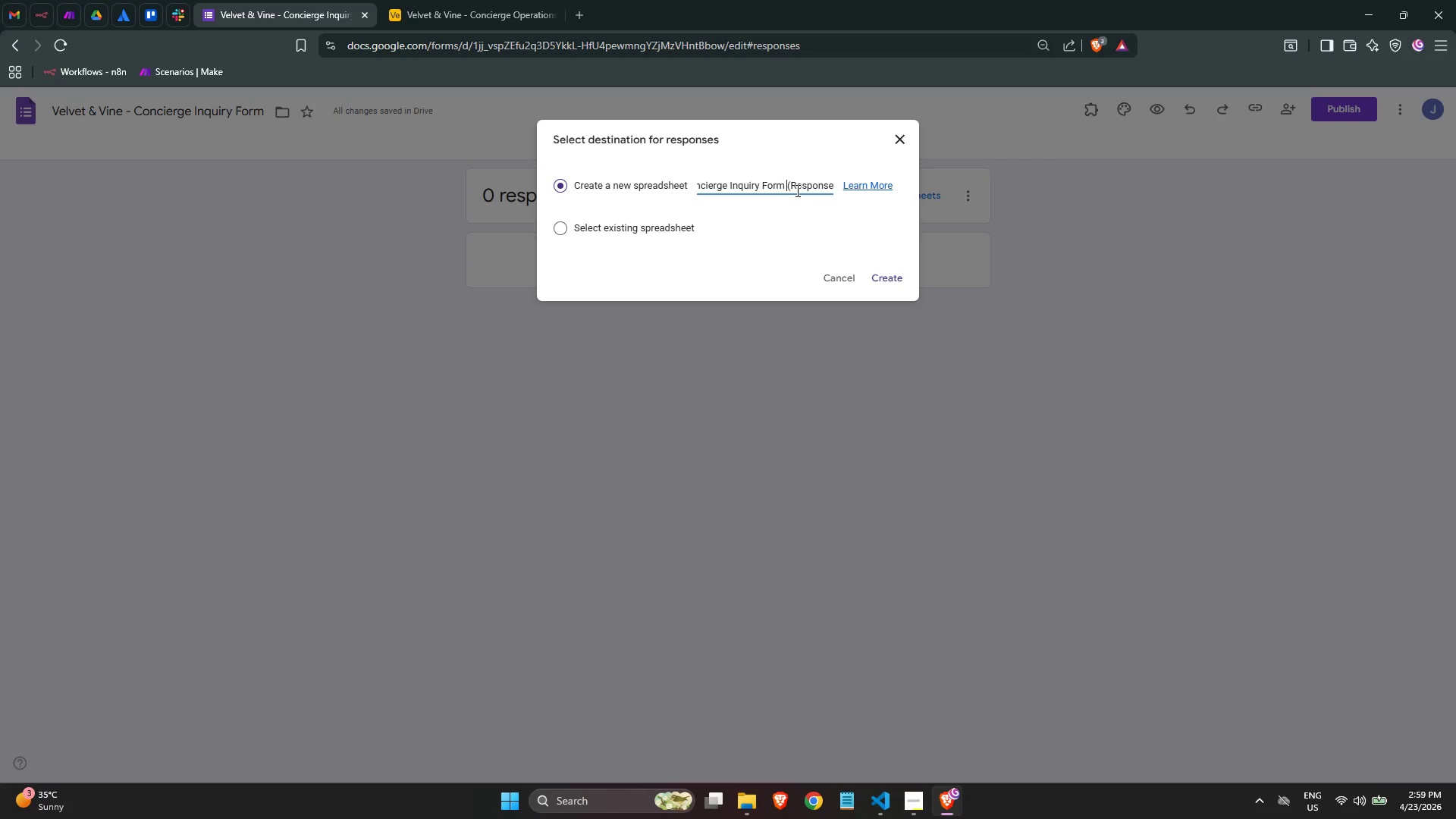 
key(ArrowRight)
 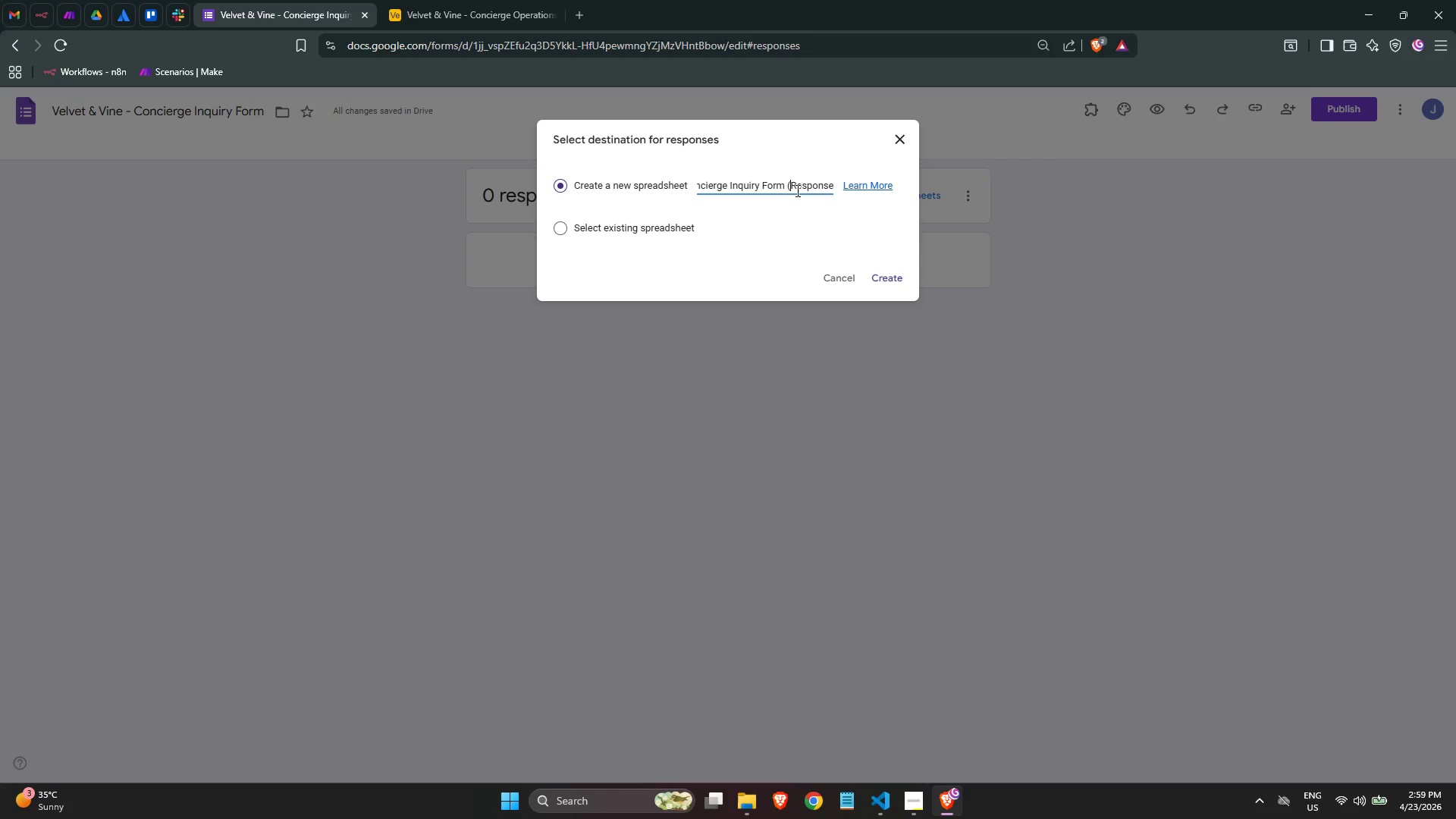 
key(Backspace)
 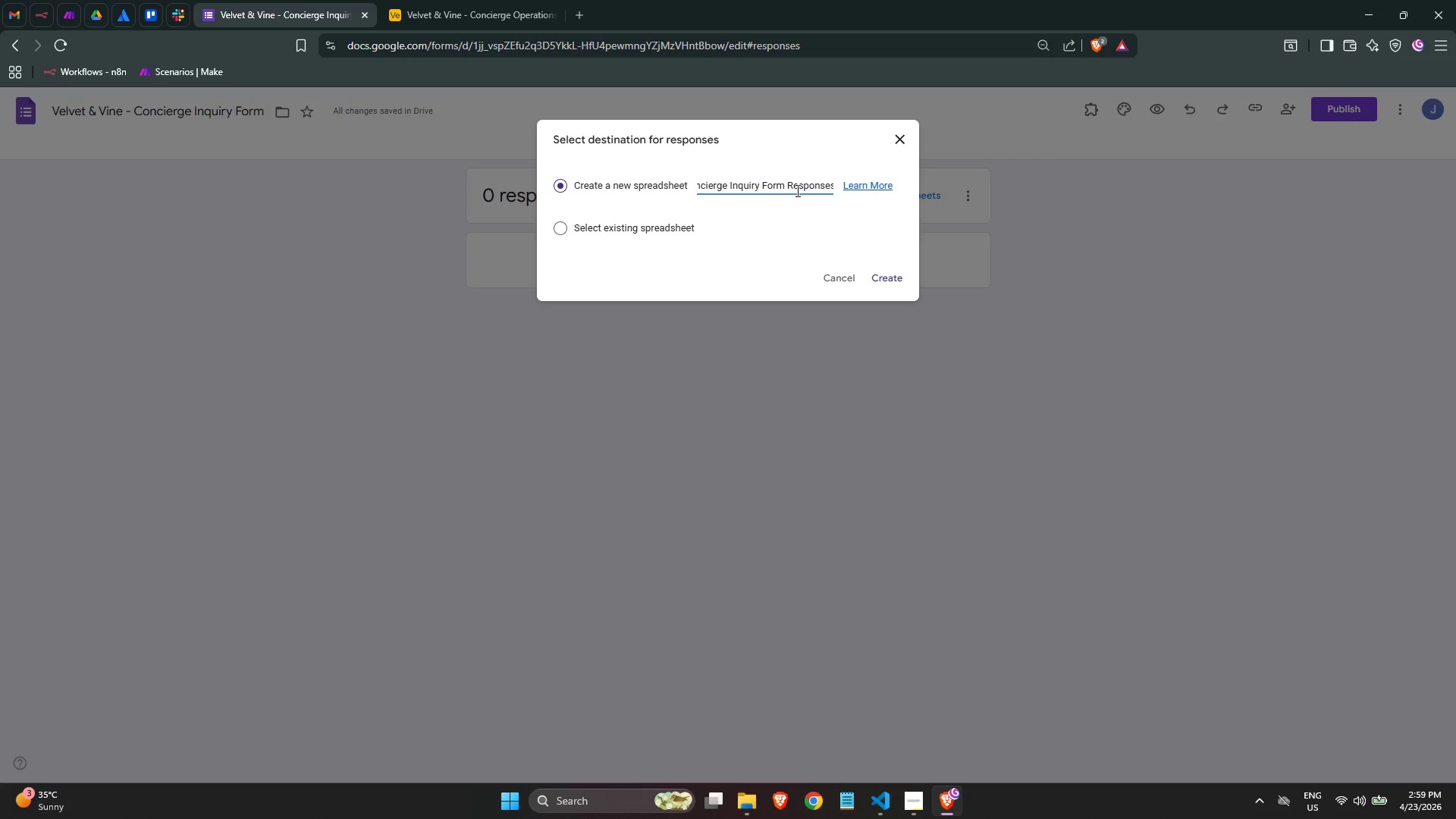 
key(ArrowLeft)
 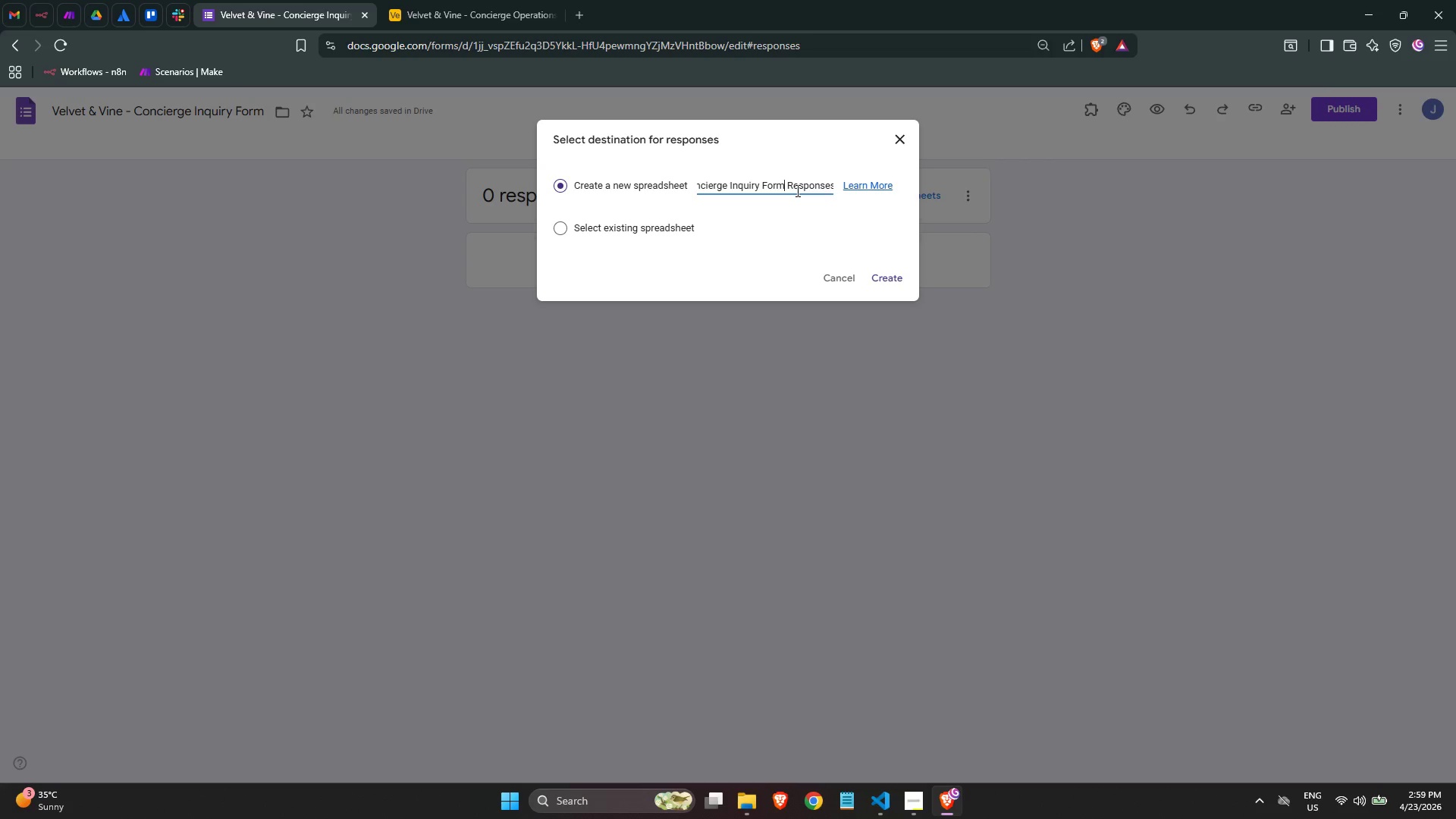 
key(ArrowLeft)
 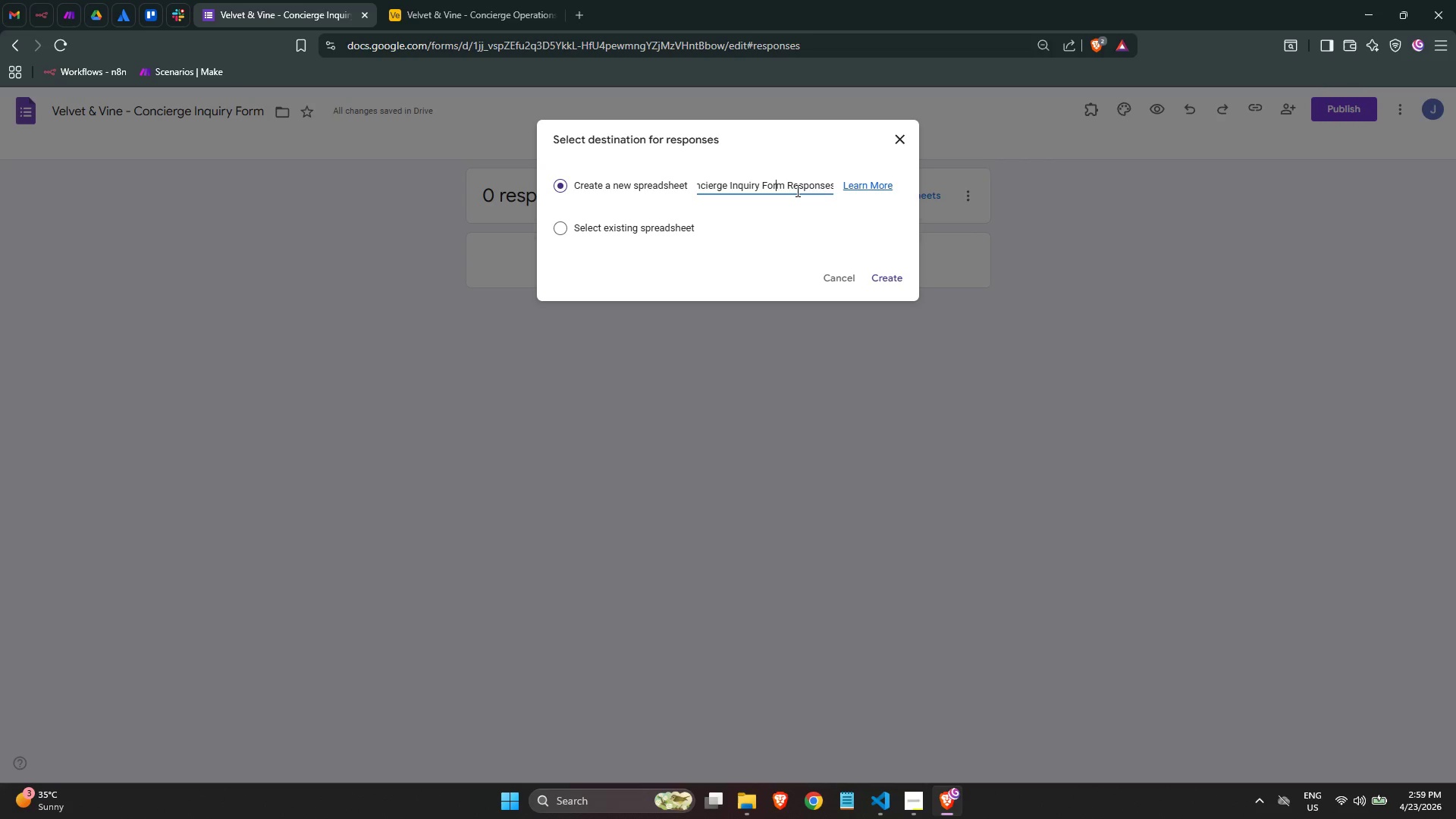 
key(ArrowLeft)
 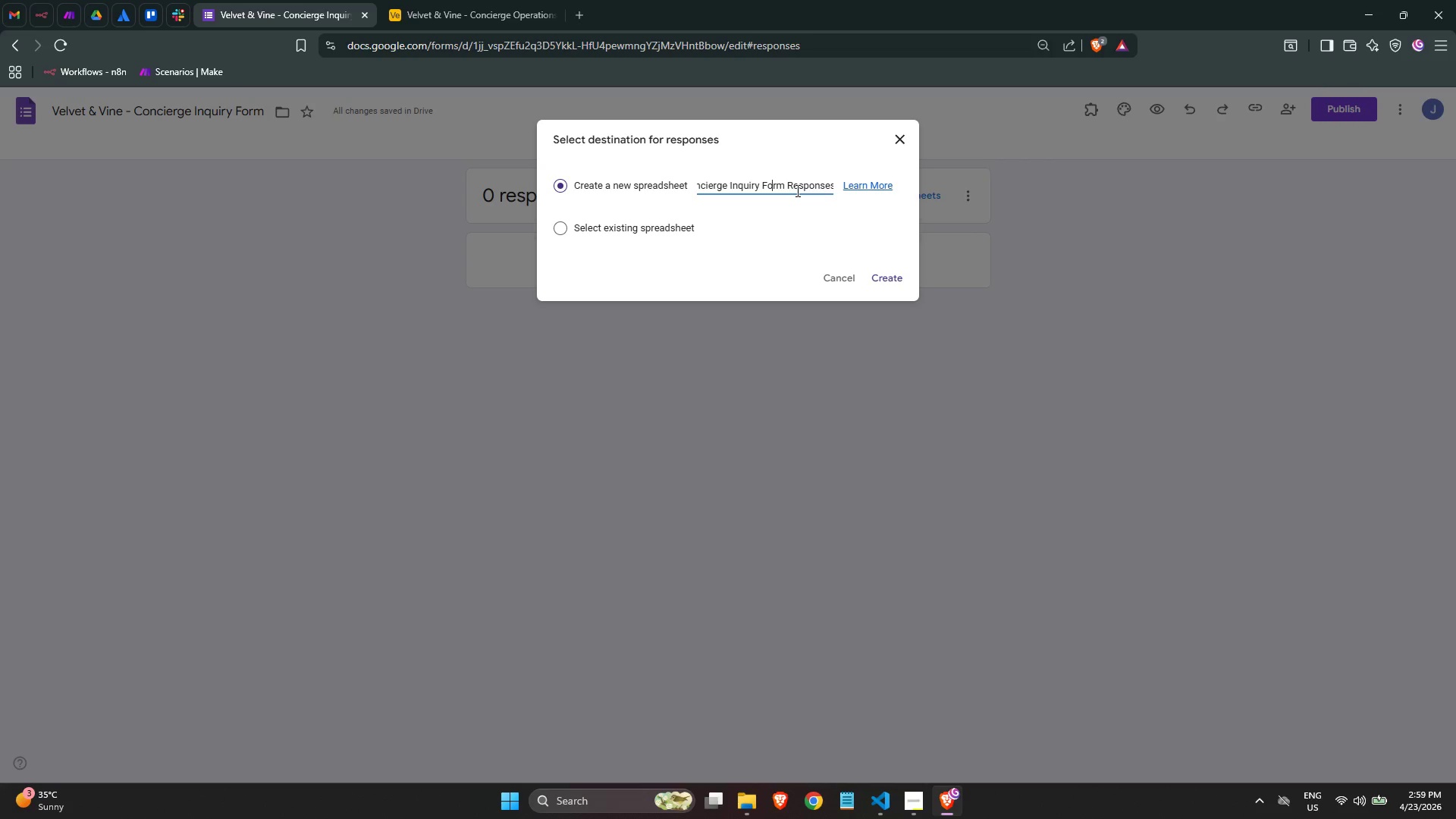 
key(ArrowLeft)
 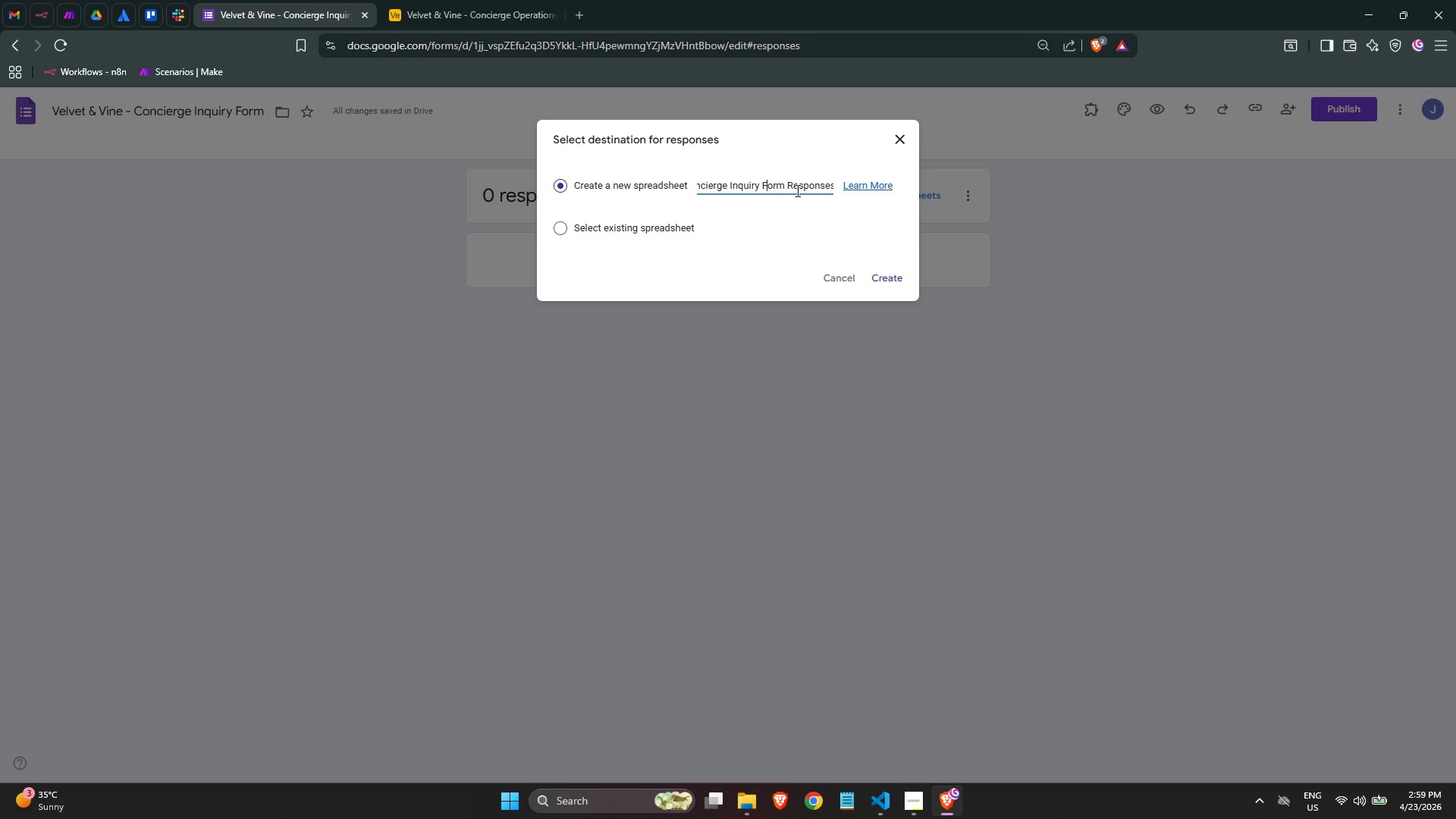 
key(ArrowLeft)
 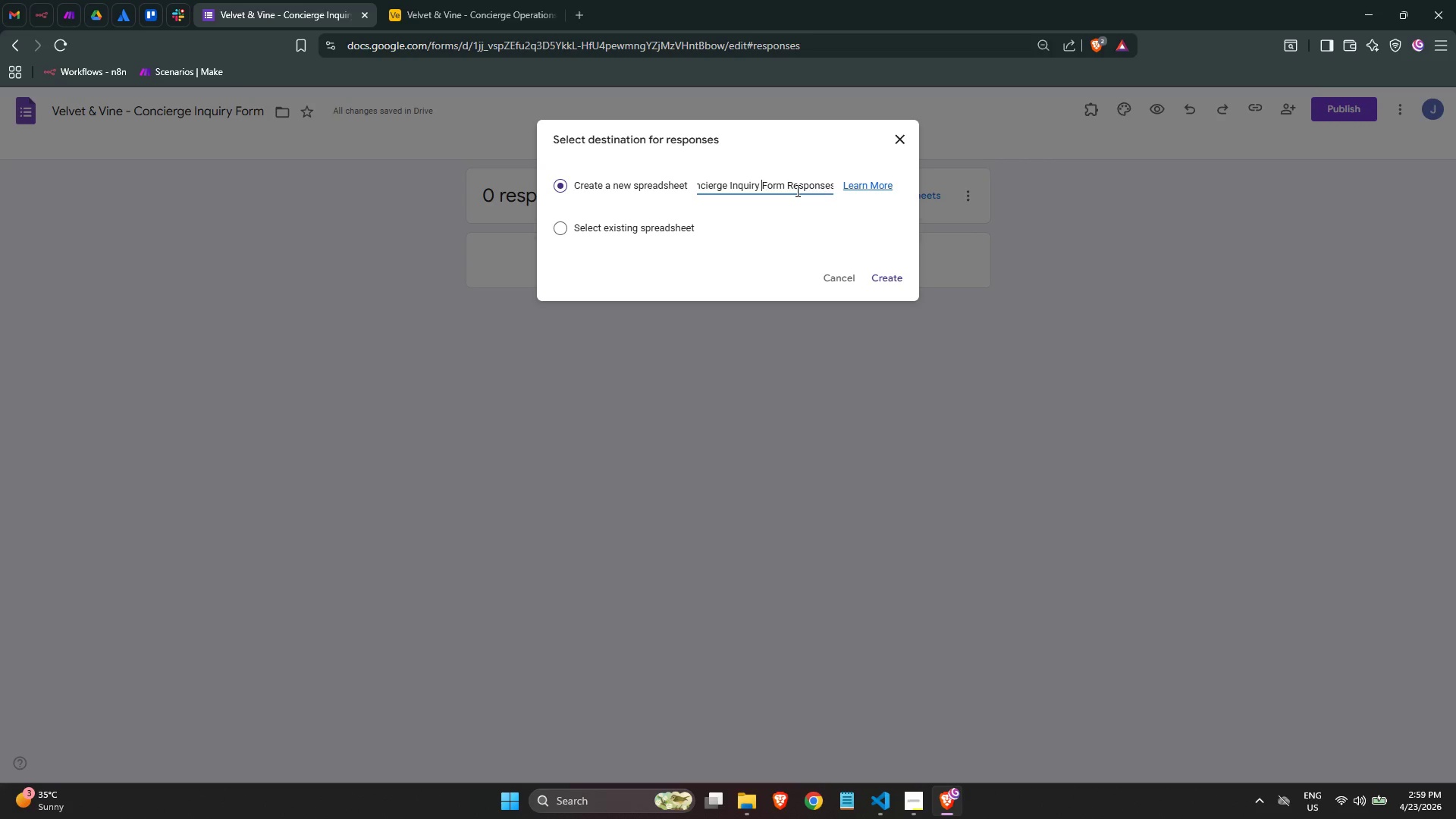 
key(ArrowLeft)
 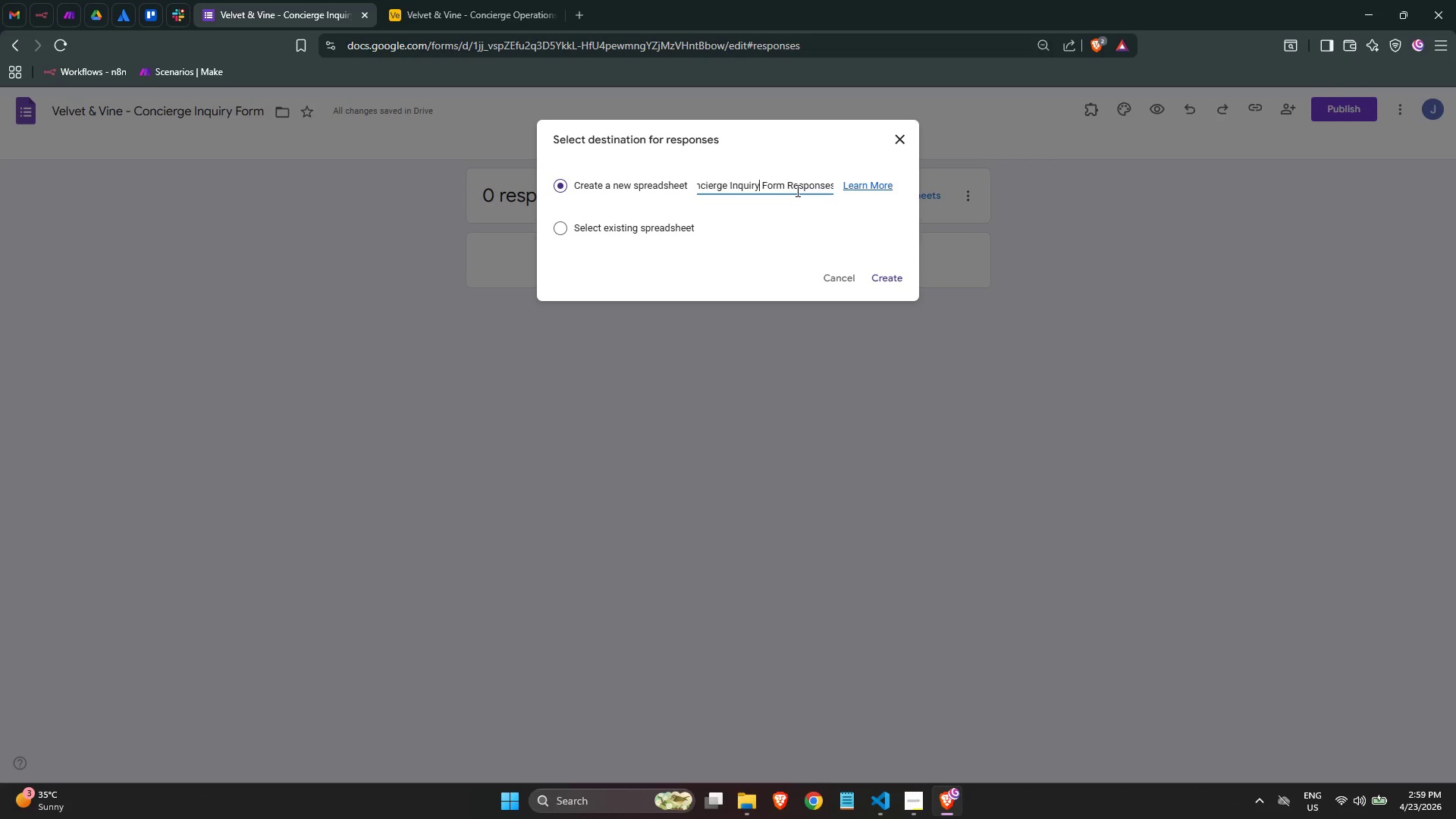 
hold_key(key=Backspace, duration=0.75)
 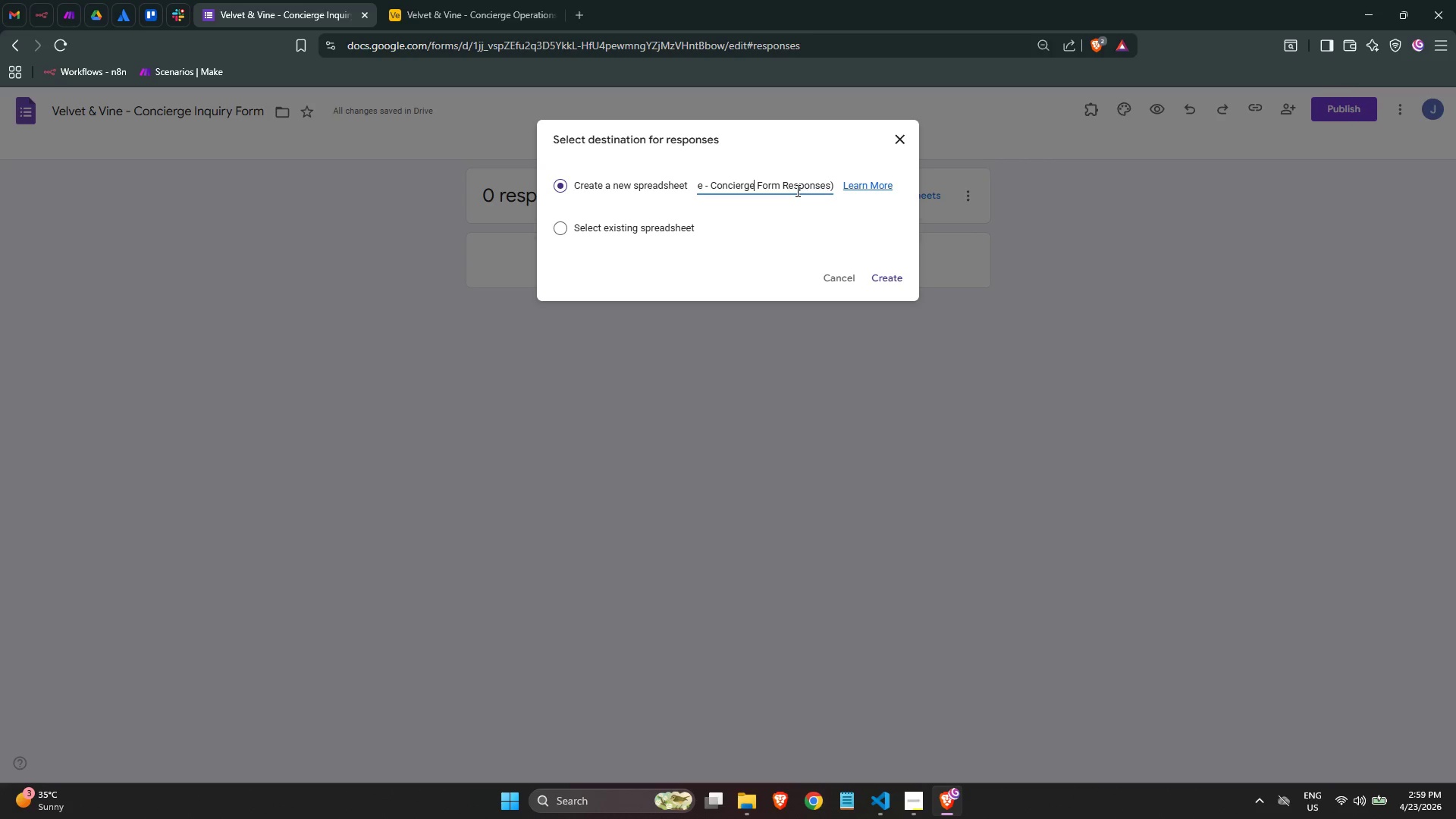 
key(Control+ArrowRight)
 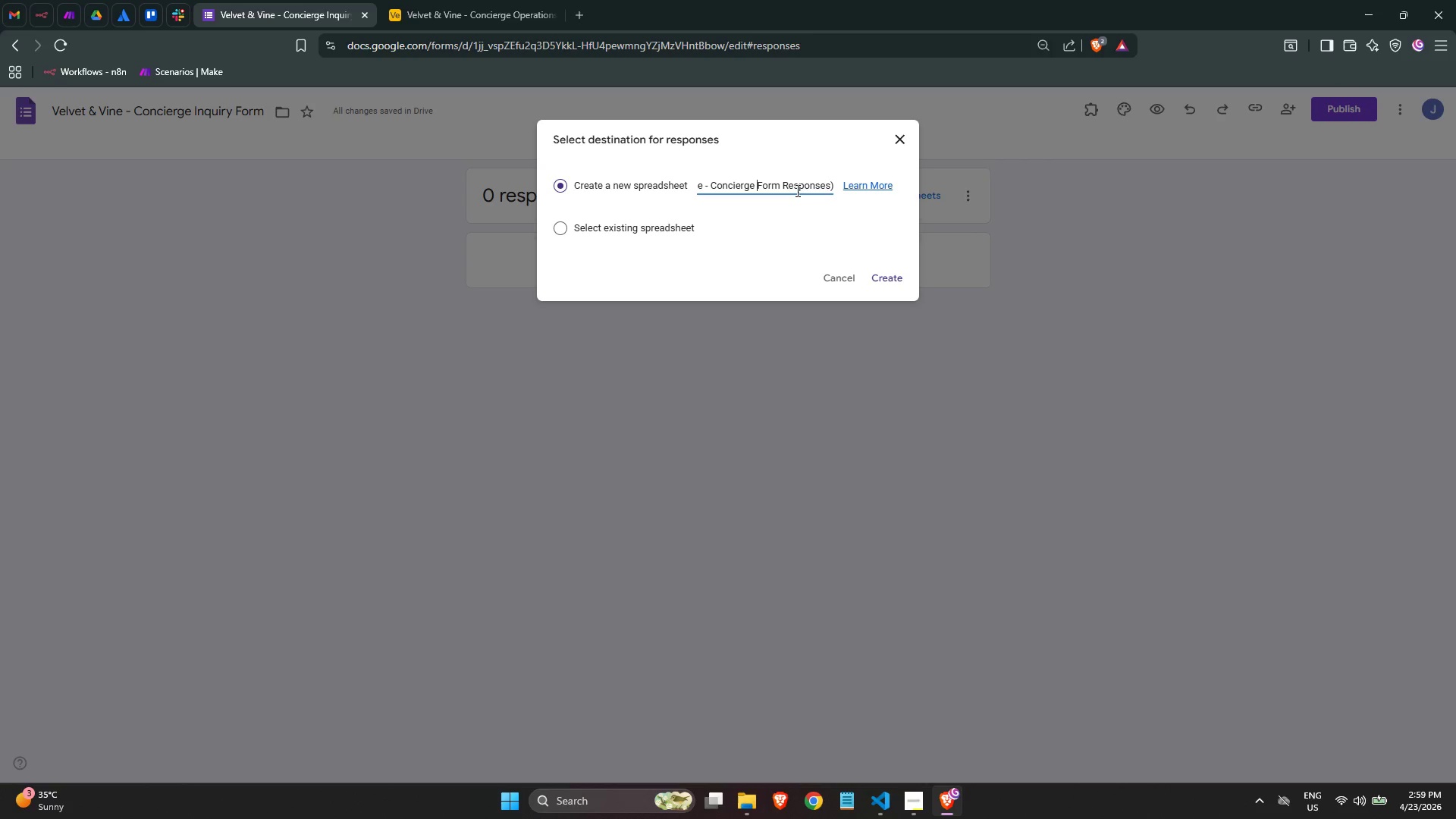 
key(Control+ArrowRight)
 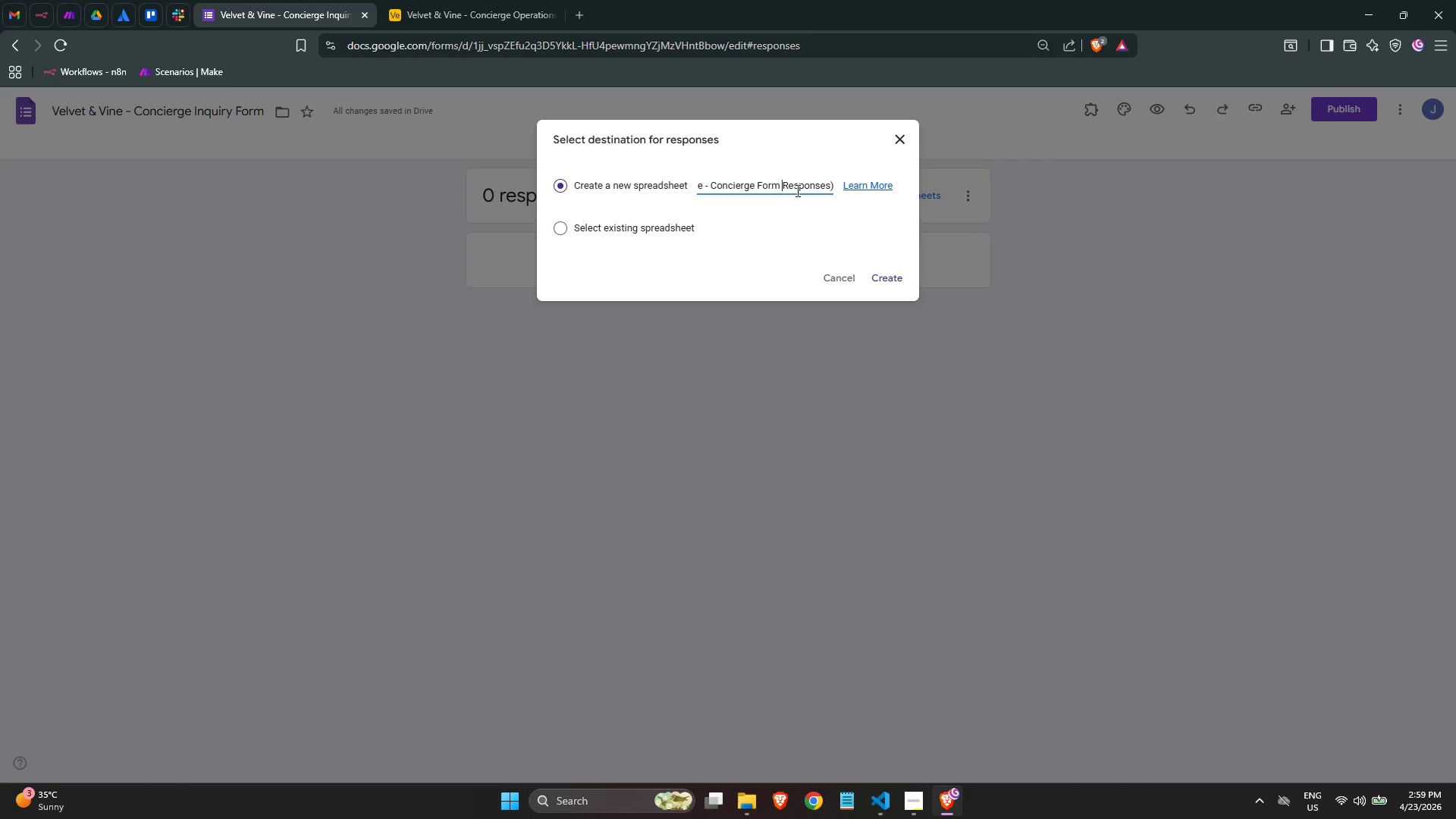 
hold_key(key=ArrowRight, duration=0.84)
 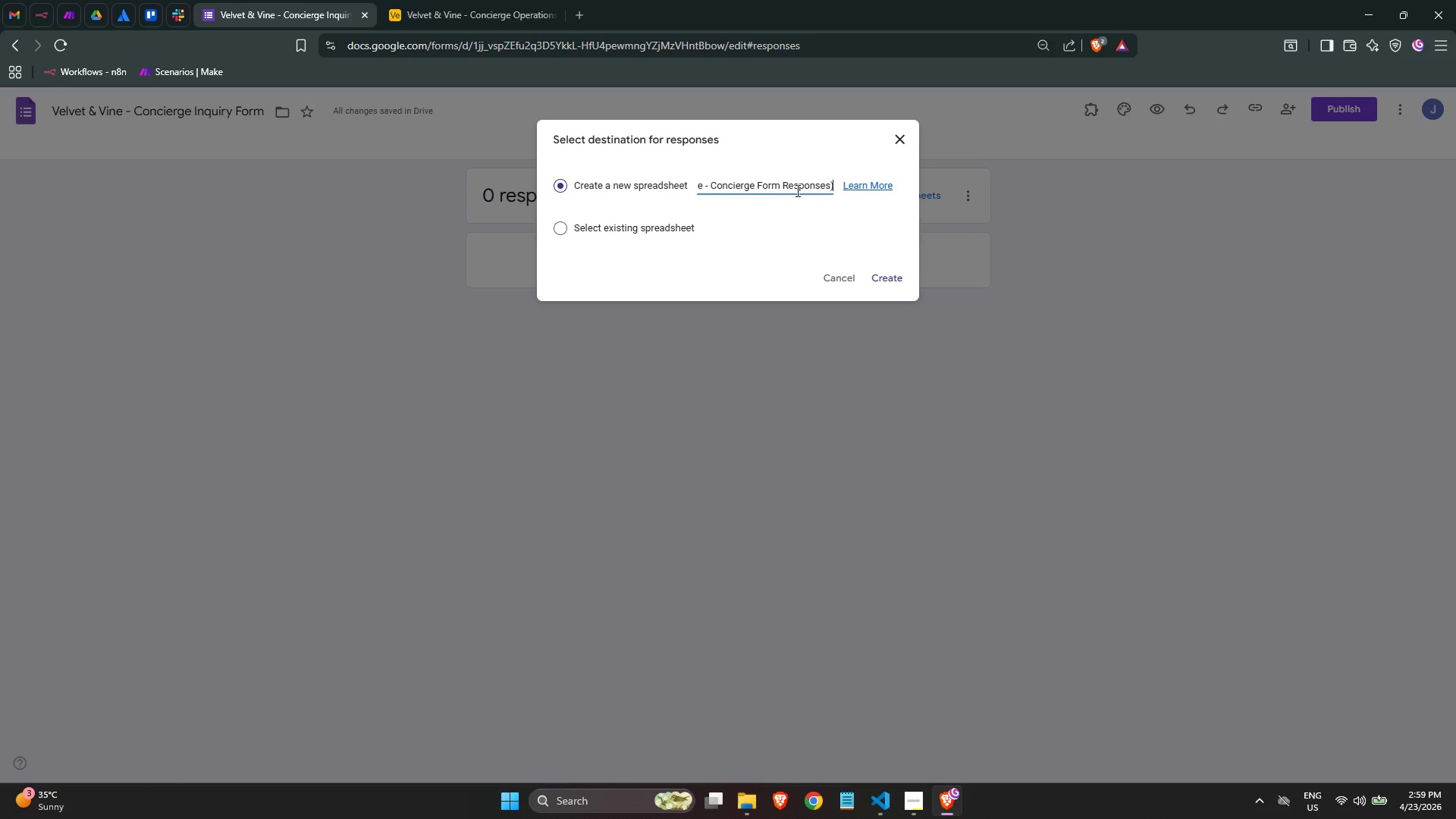 
key(Backspace)
 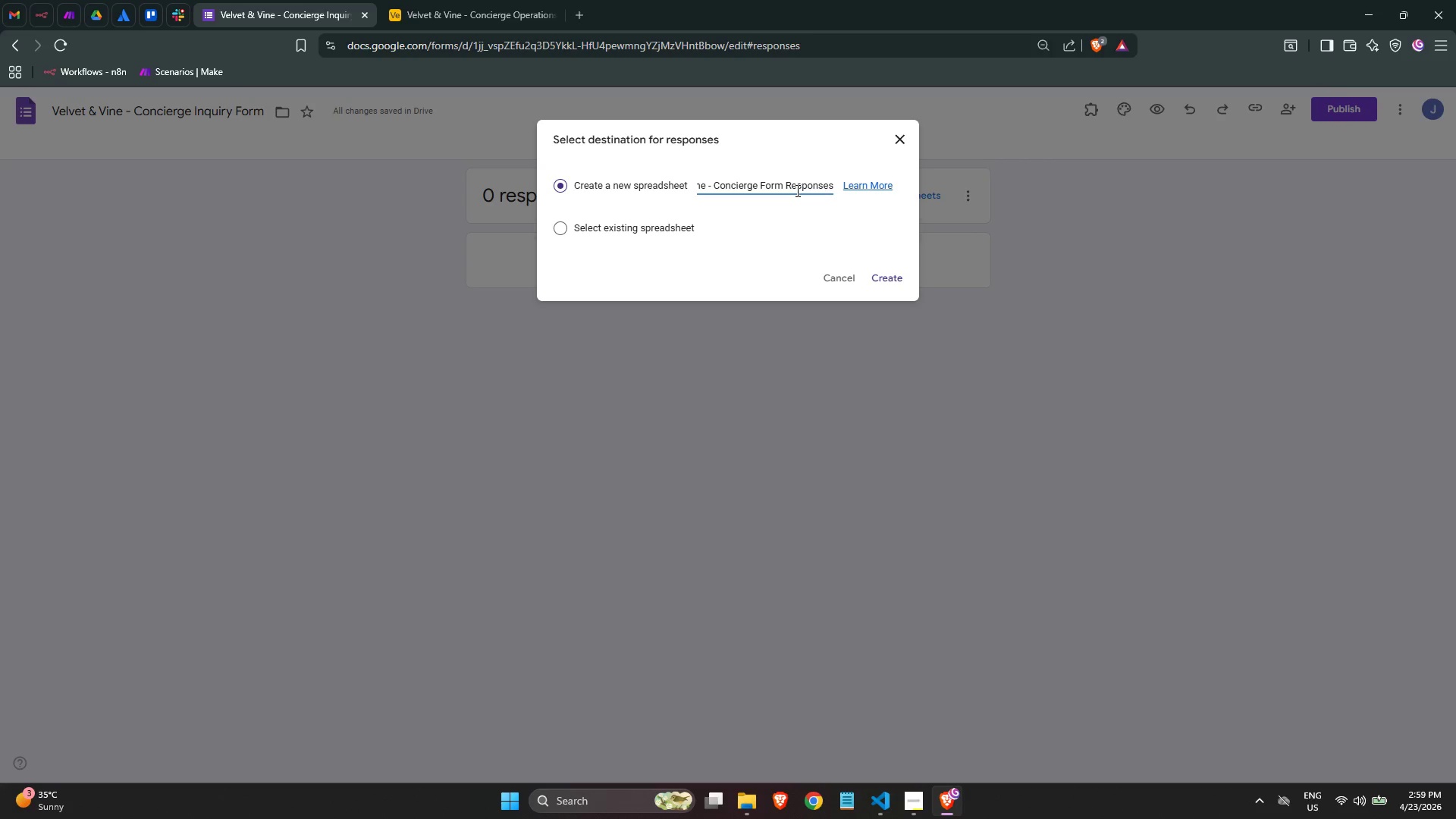 
key(Control+ArrowLeft)
 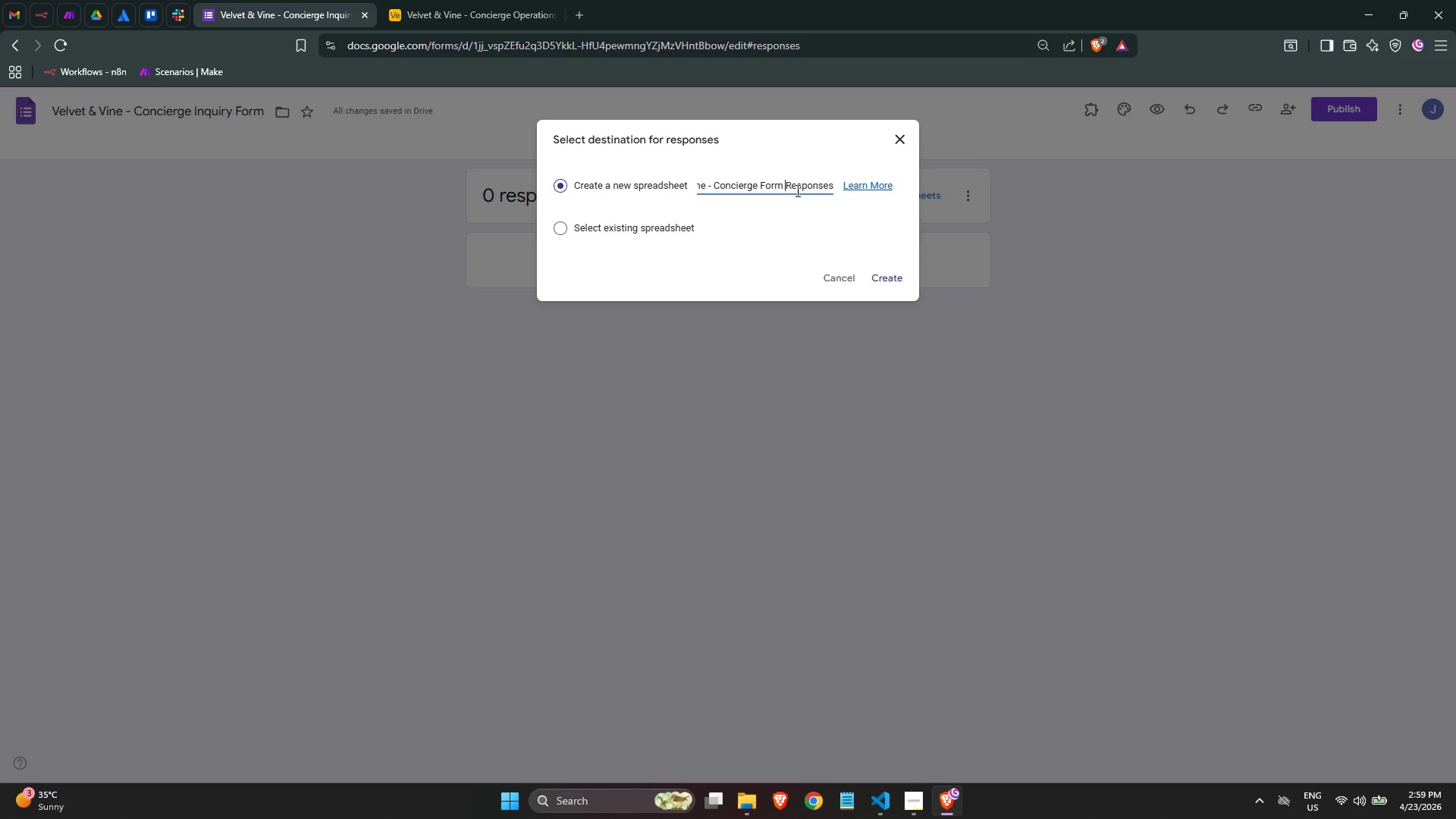 
key(Control+ArrowLeft)
 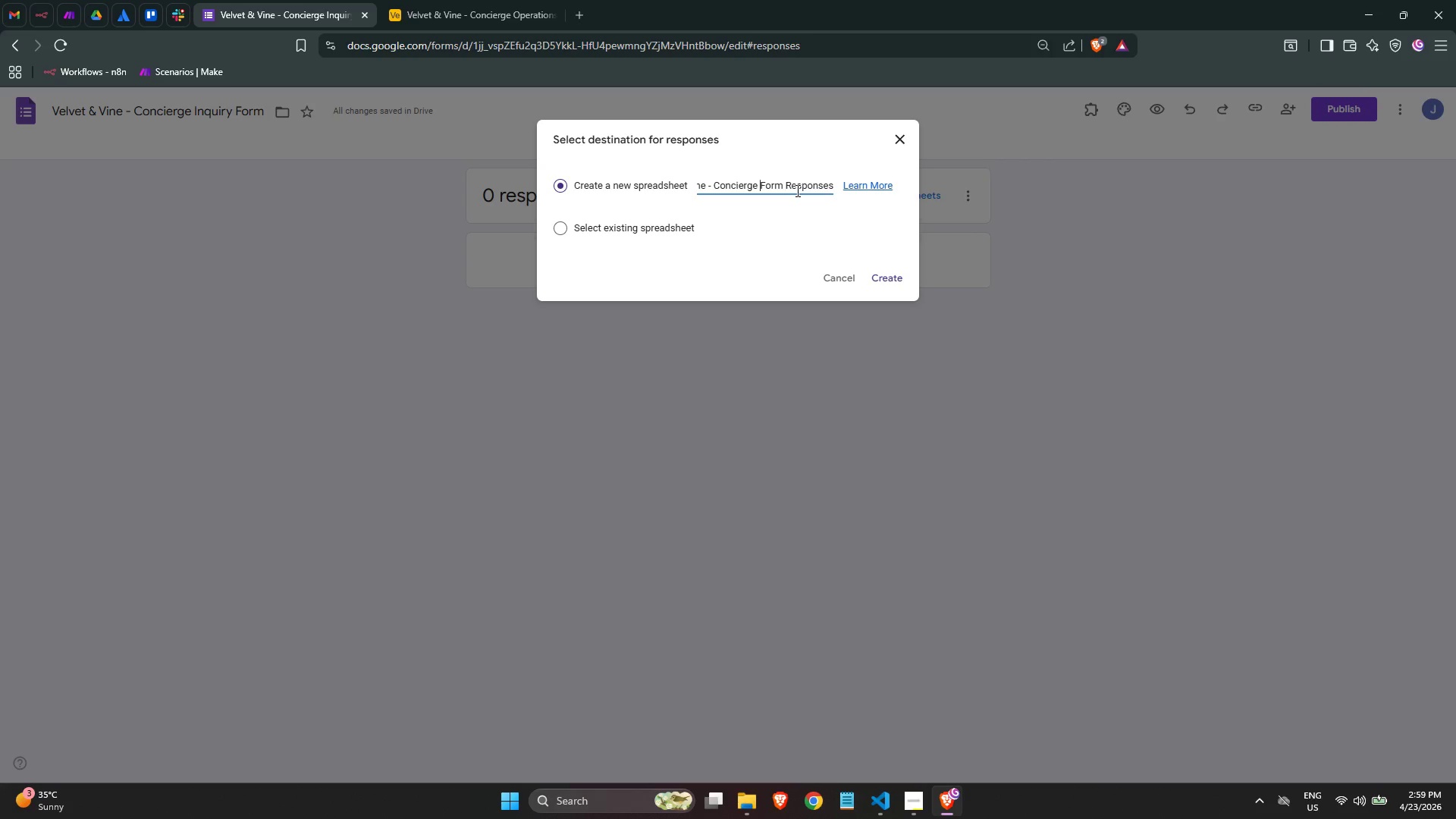 
key(Control+ArrowLeft)
 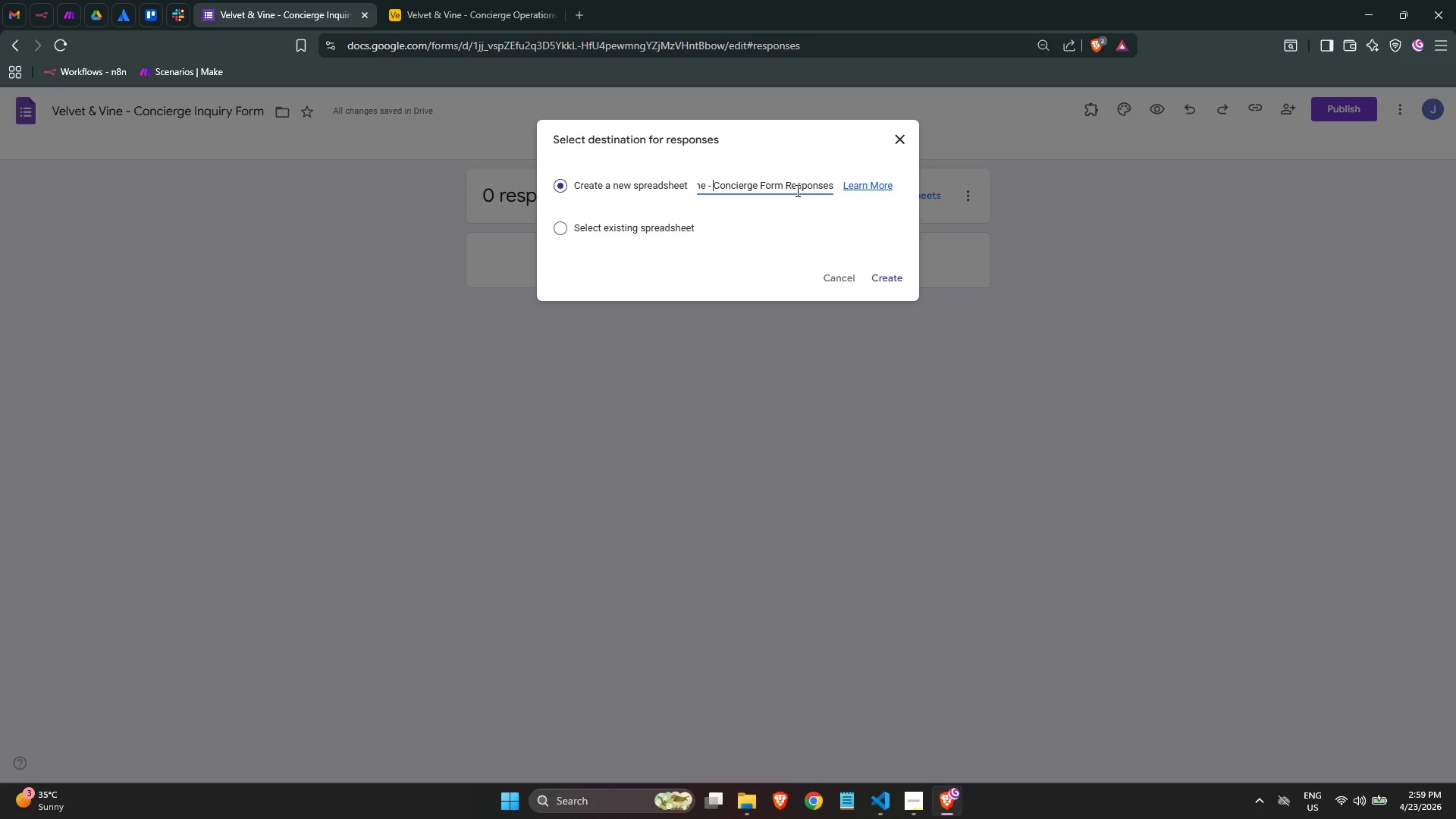 
key(Control+ArrowLeft)
 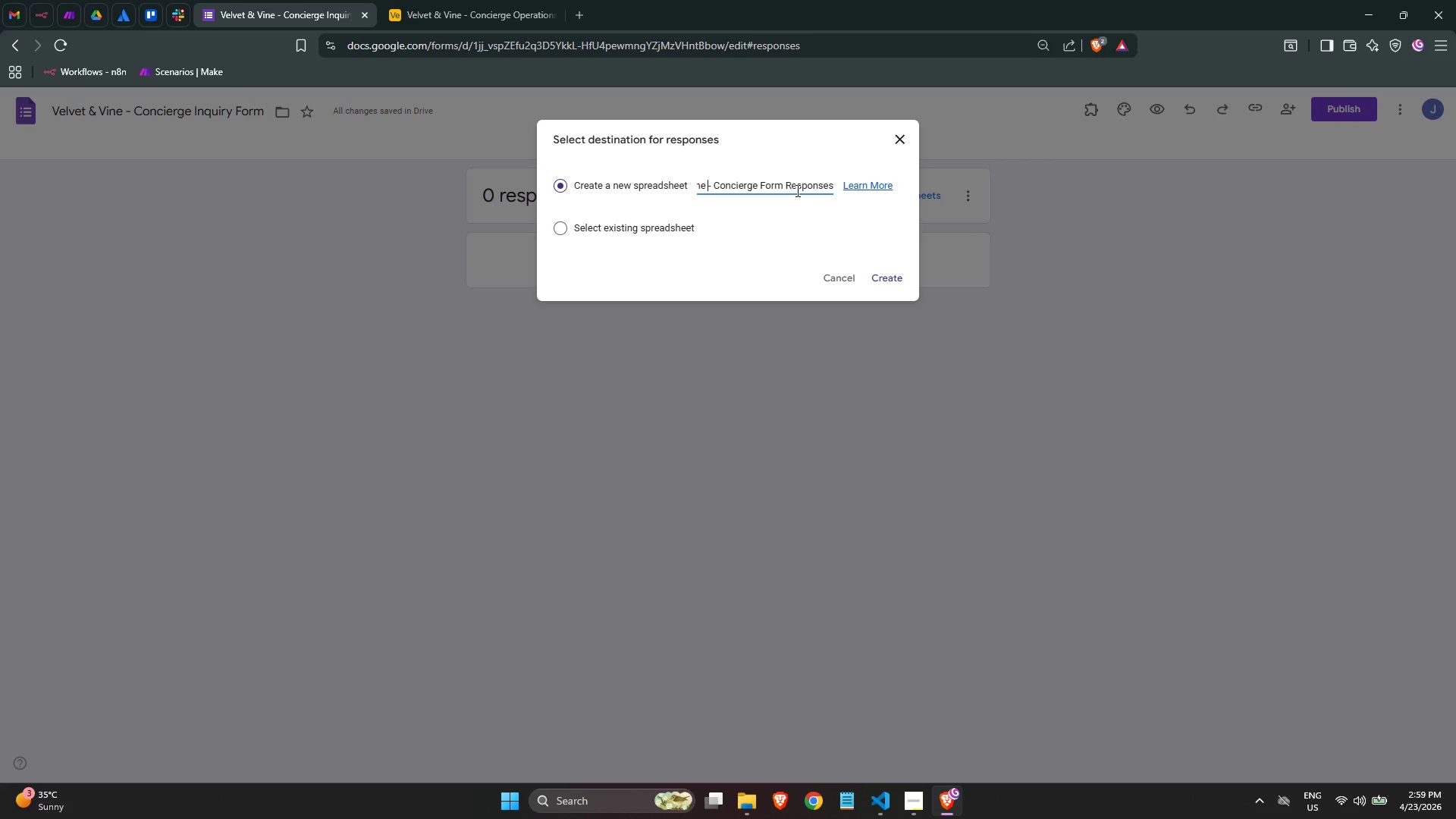 
hold_key(key=ArrowLeft, duration=0.92)
 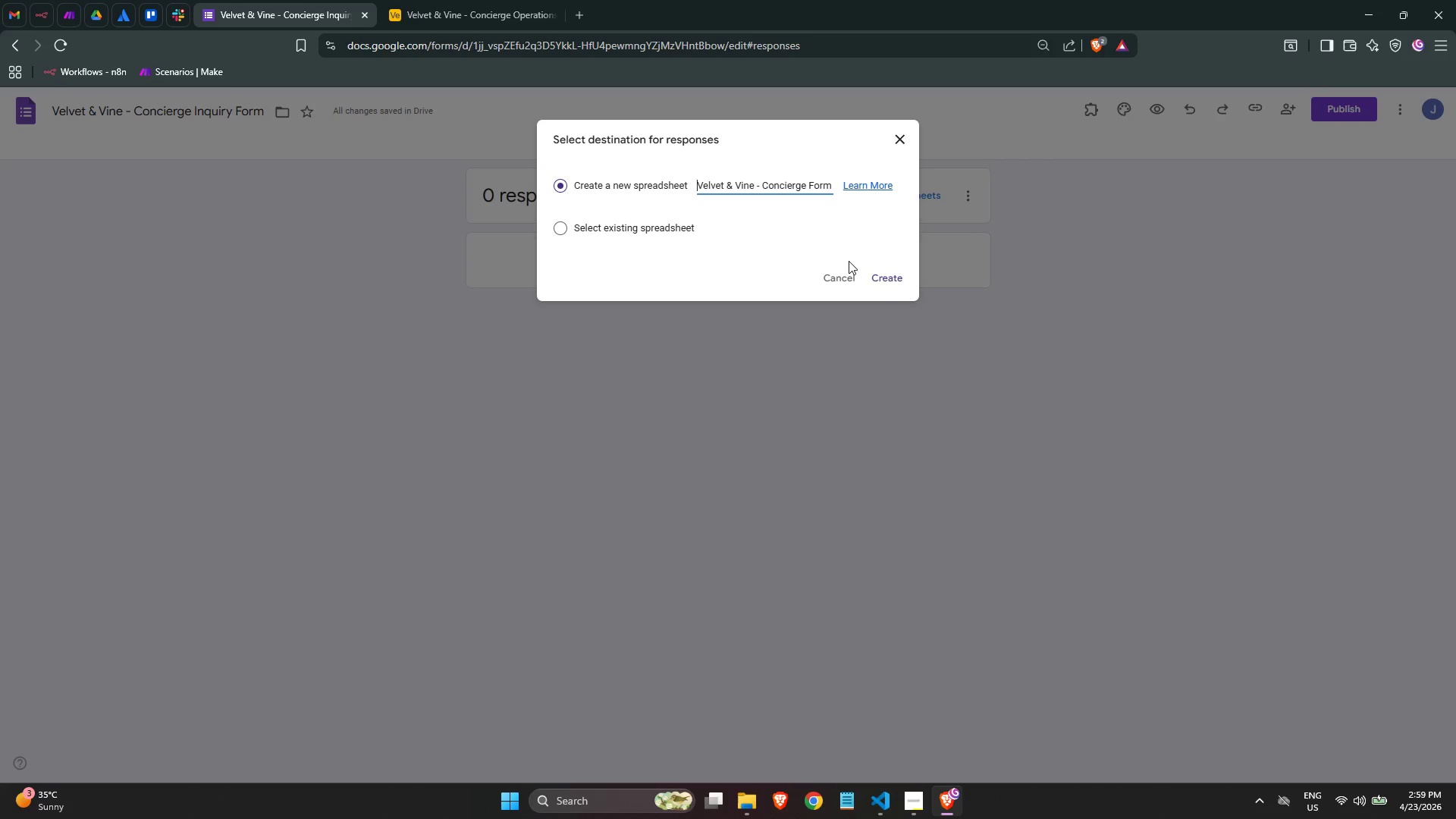 
left_click([880, 276])